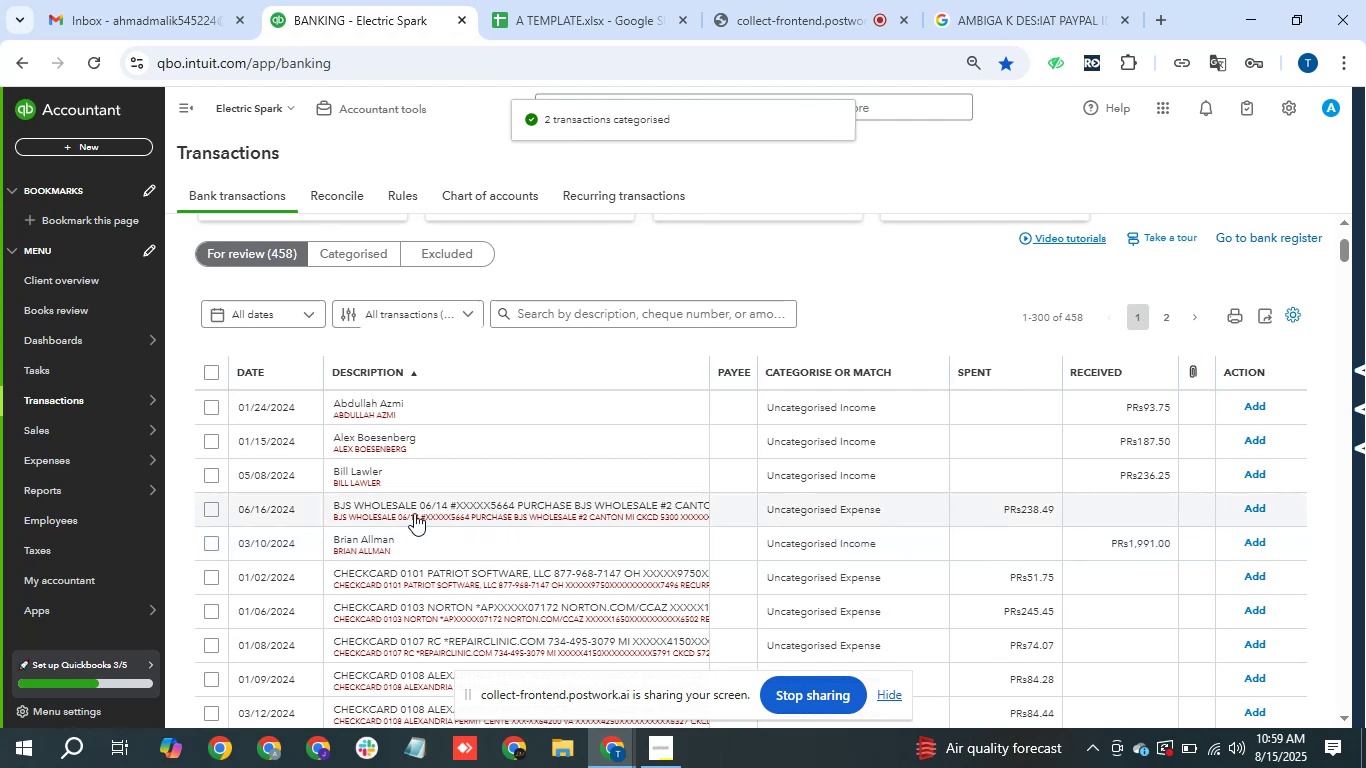 
mouse_move([349, 488])
 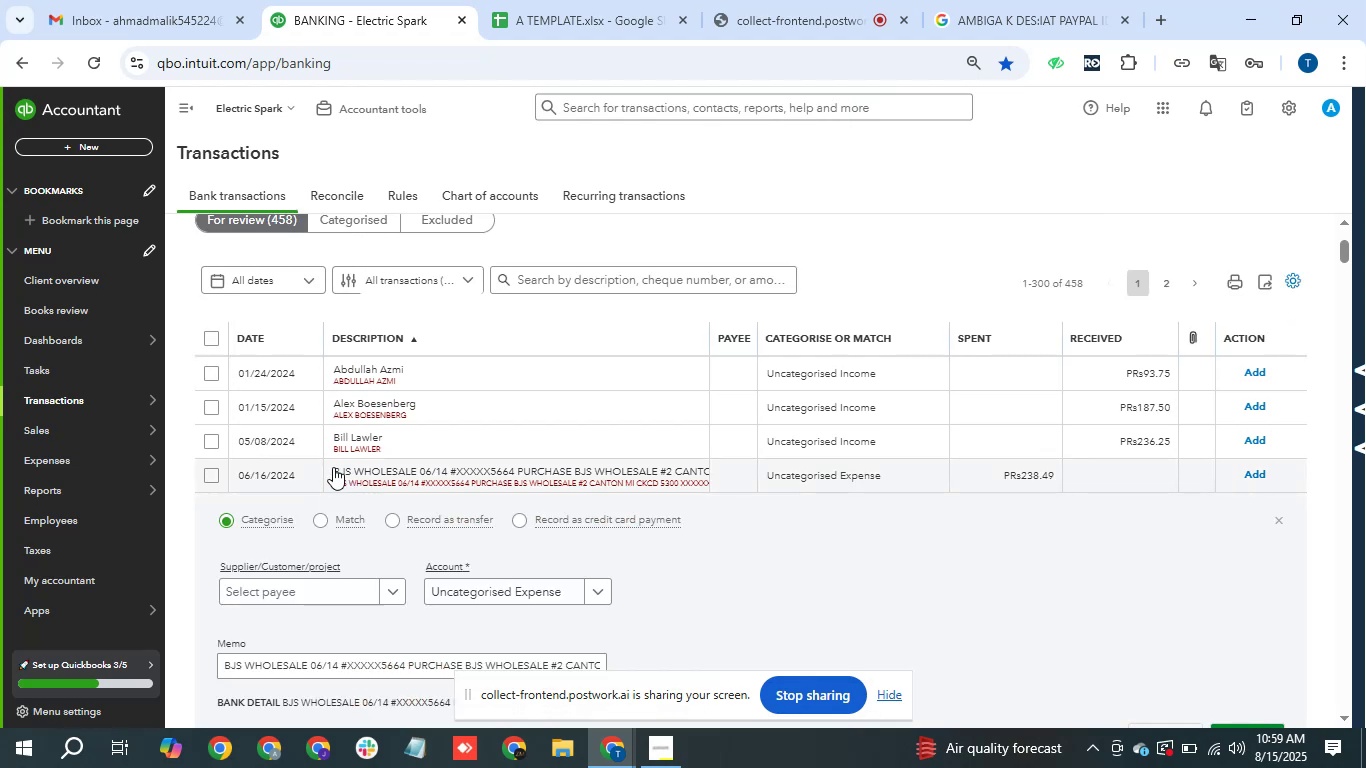 
left_click_drag(start_coordinate=[324, 468], to_coordinate=[418, 476])
 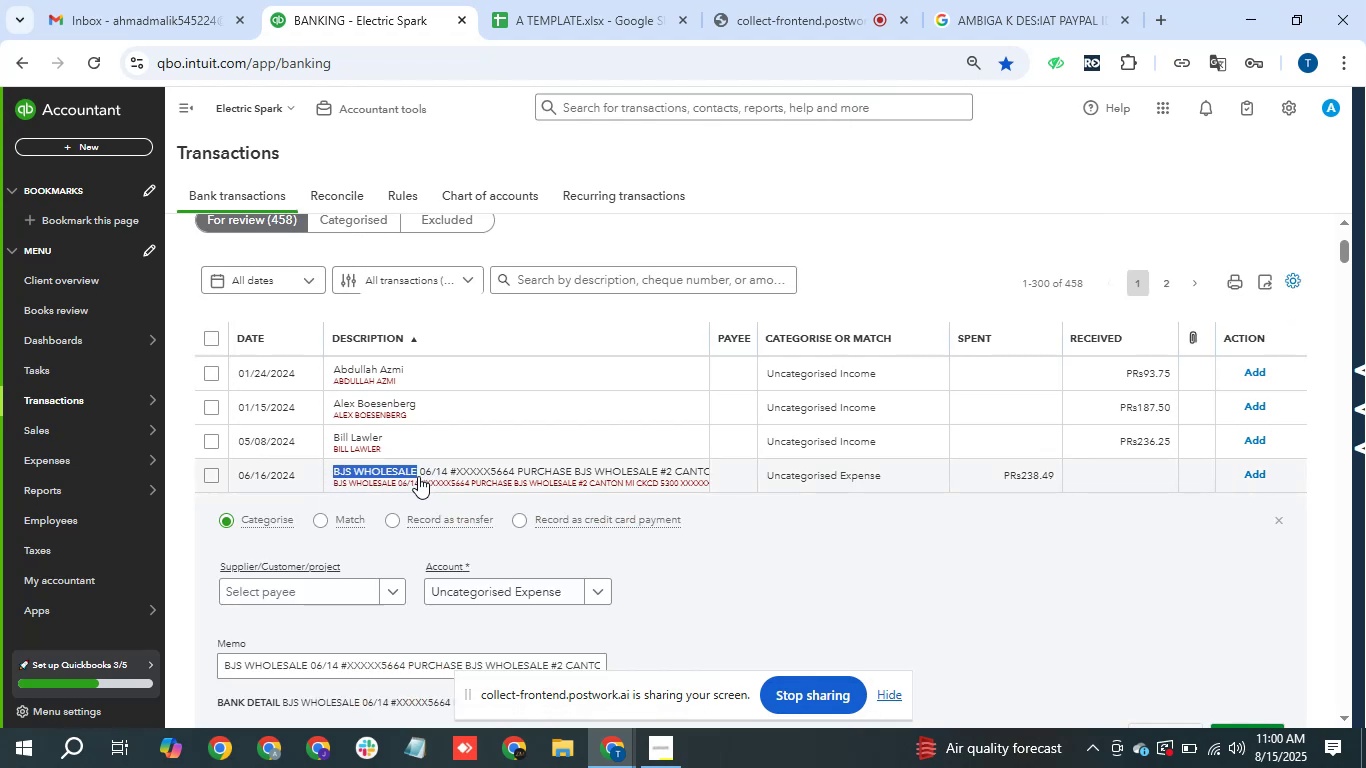 
key(Control+C)
 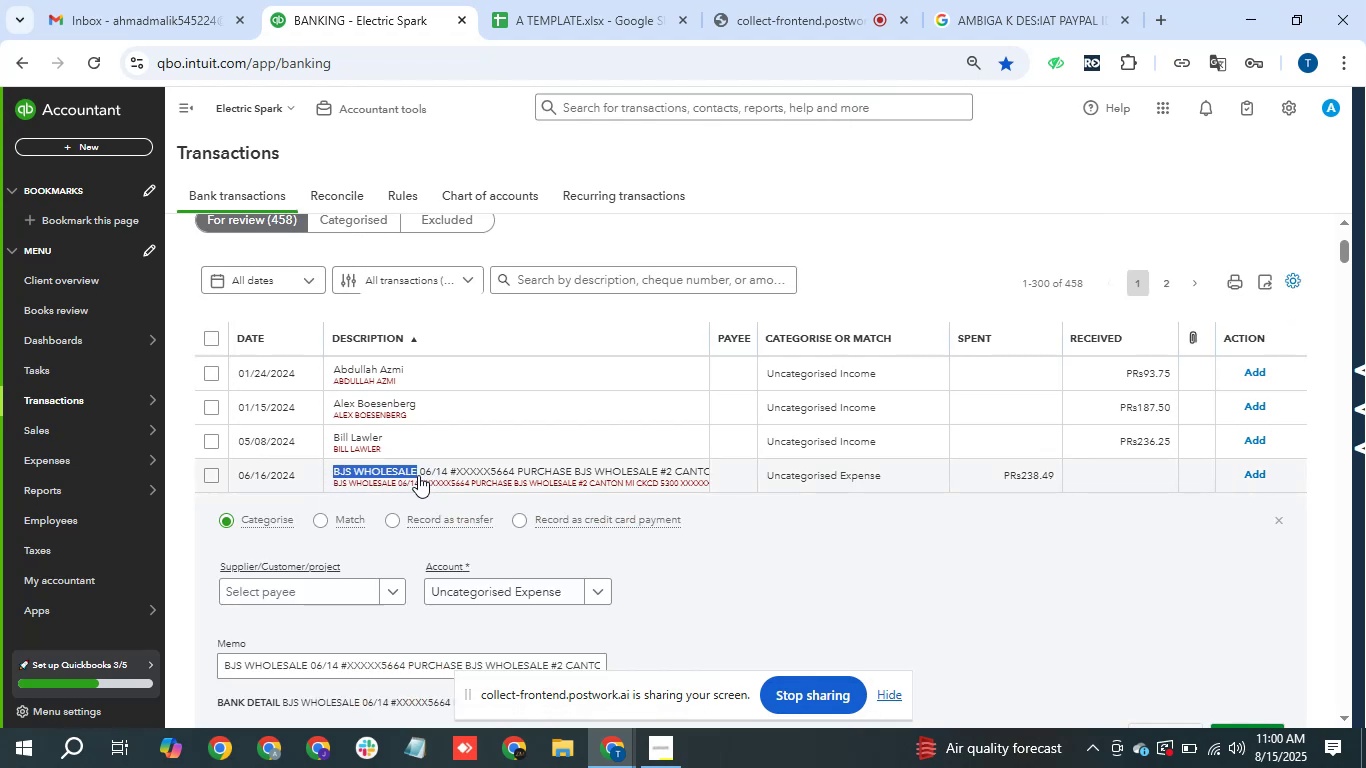 
left_click([418, 472])
 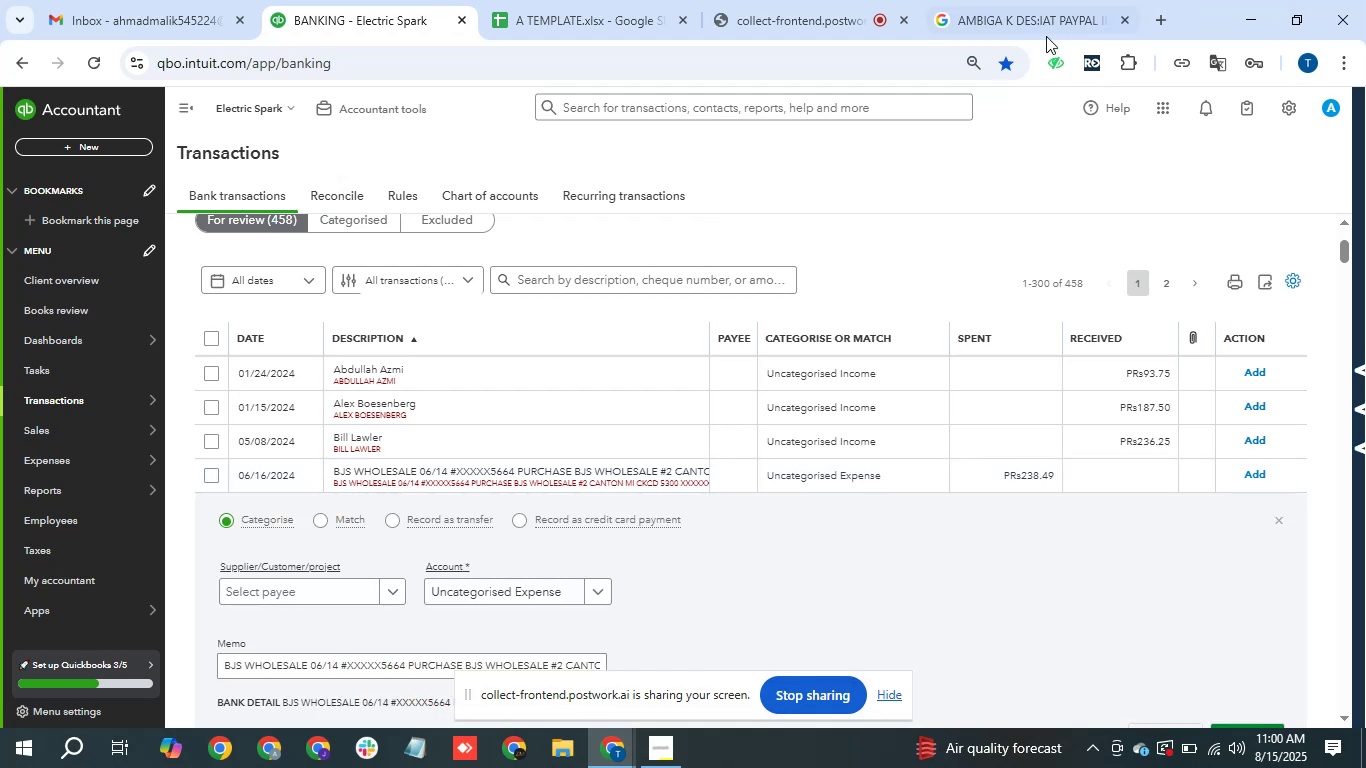 
left_click([845, 73])
 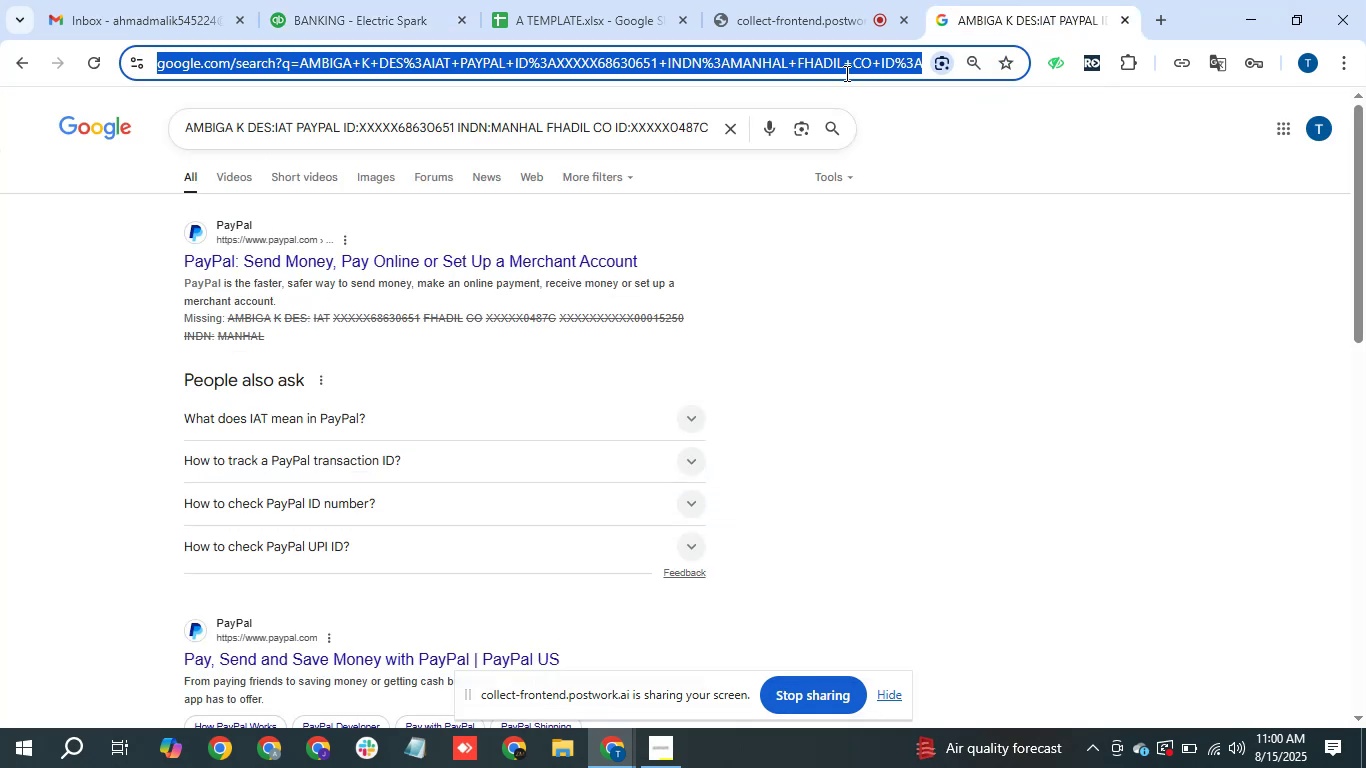 
key(Control+V)
 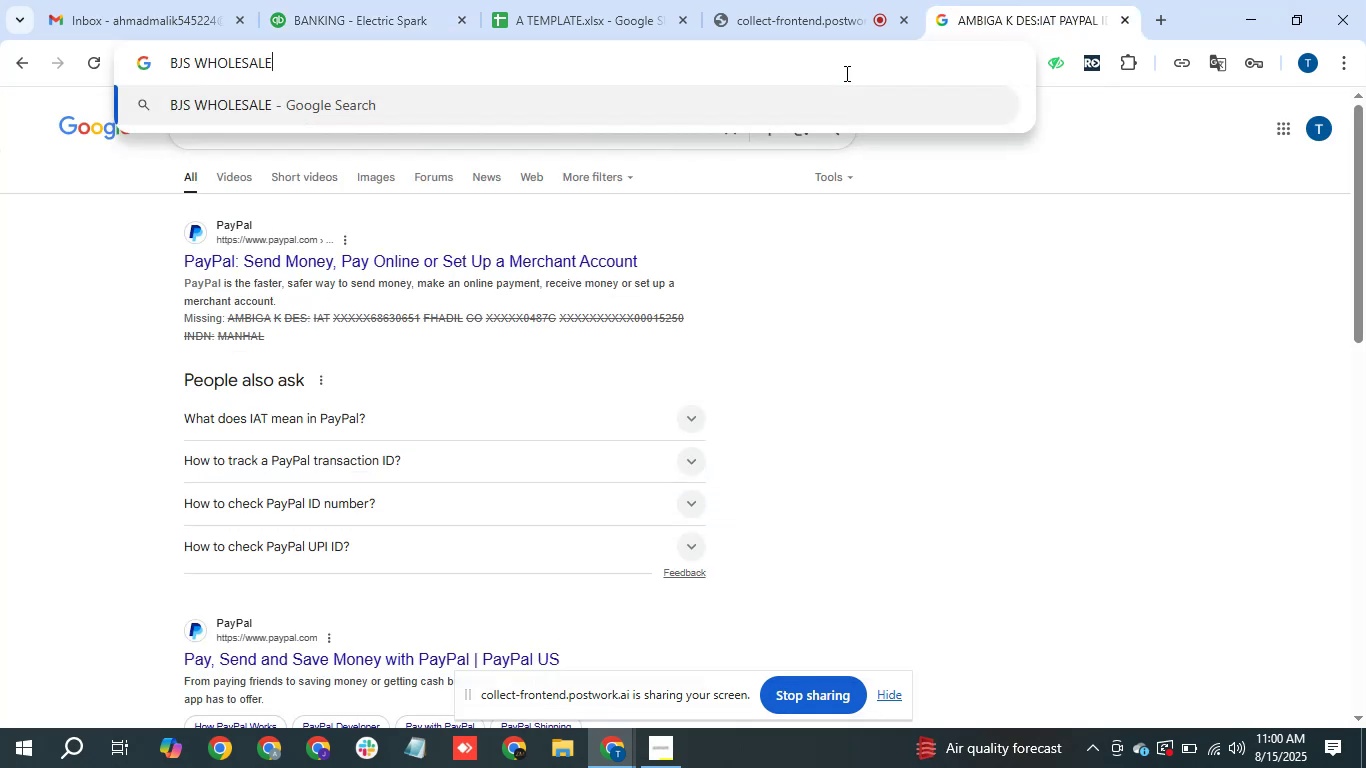 
key(Enter)
 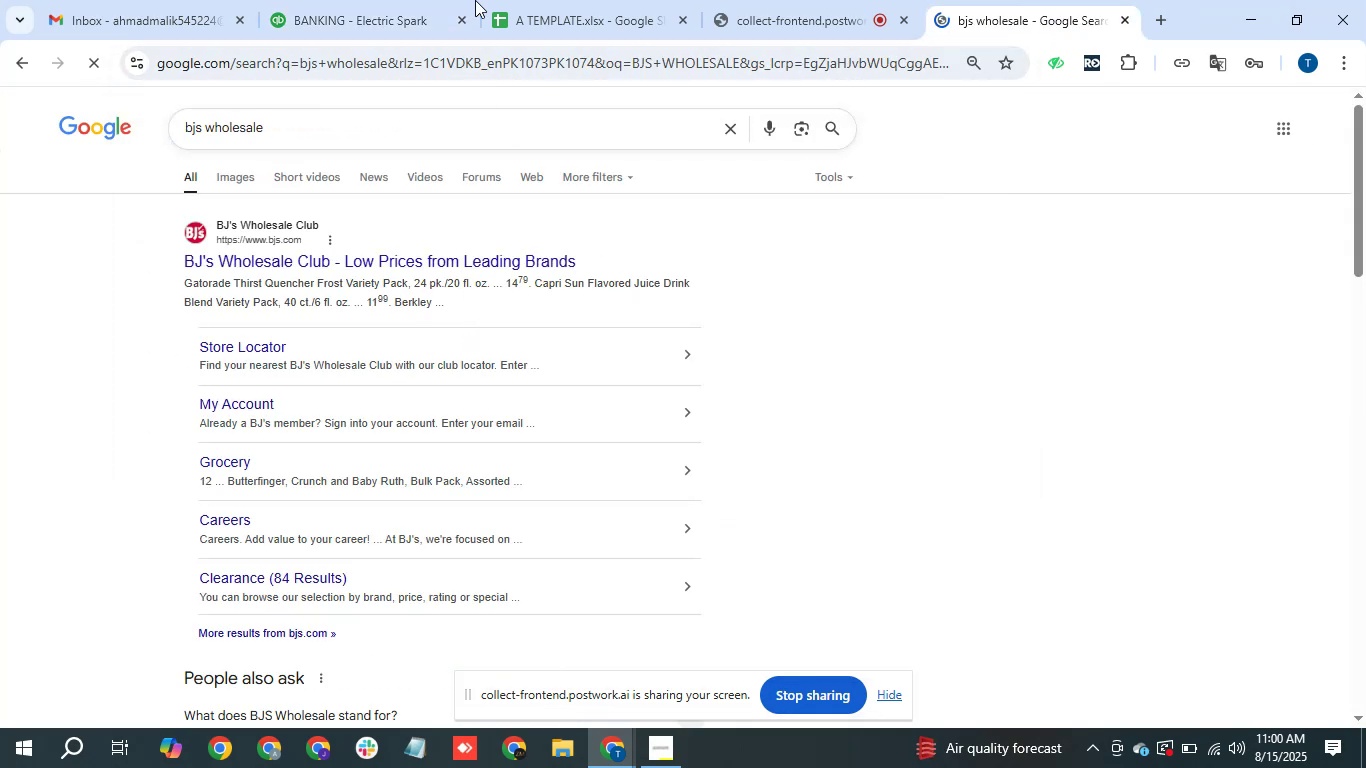 
wait(6.38)
 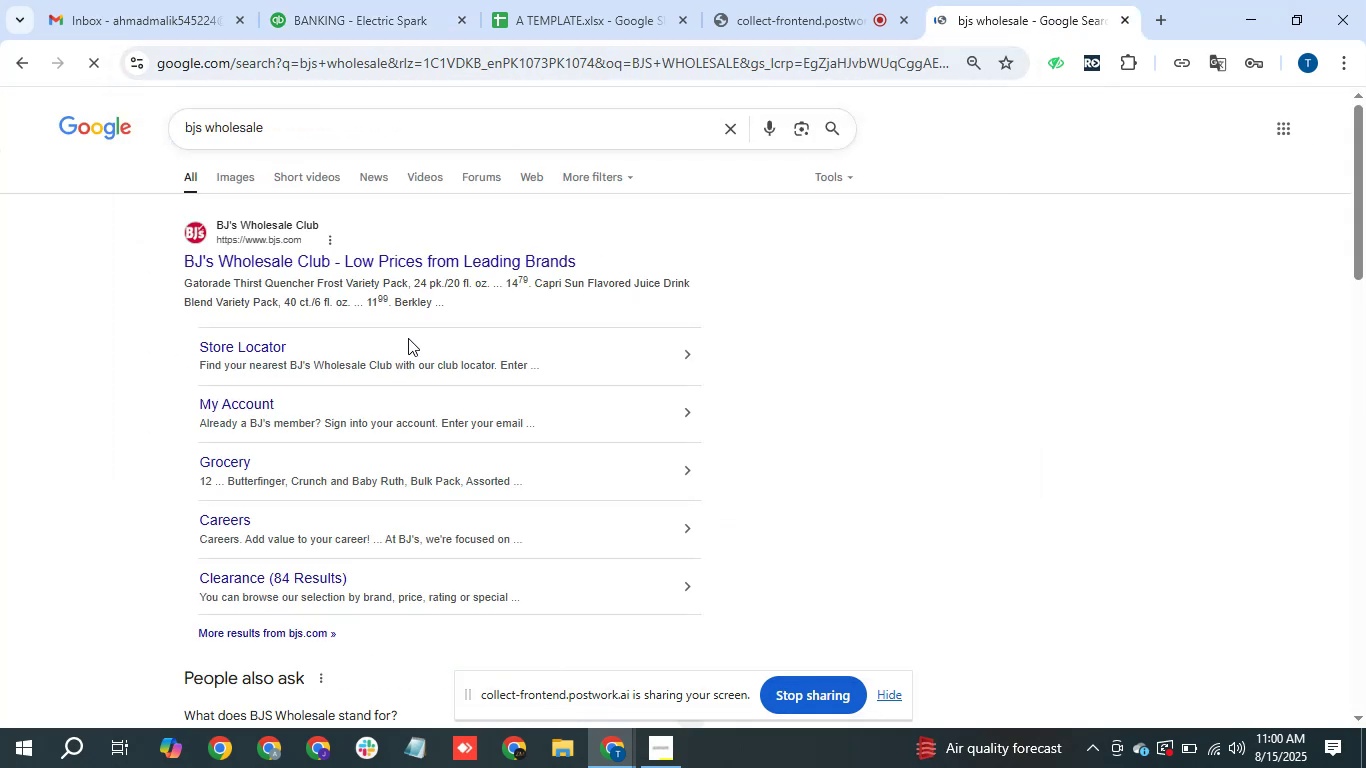 
mouse_move([343, 592])
 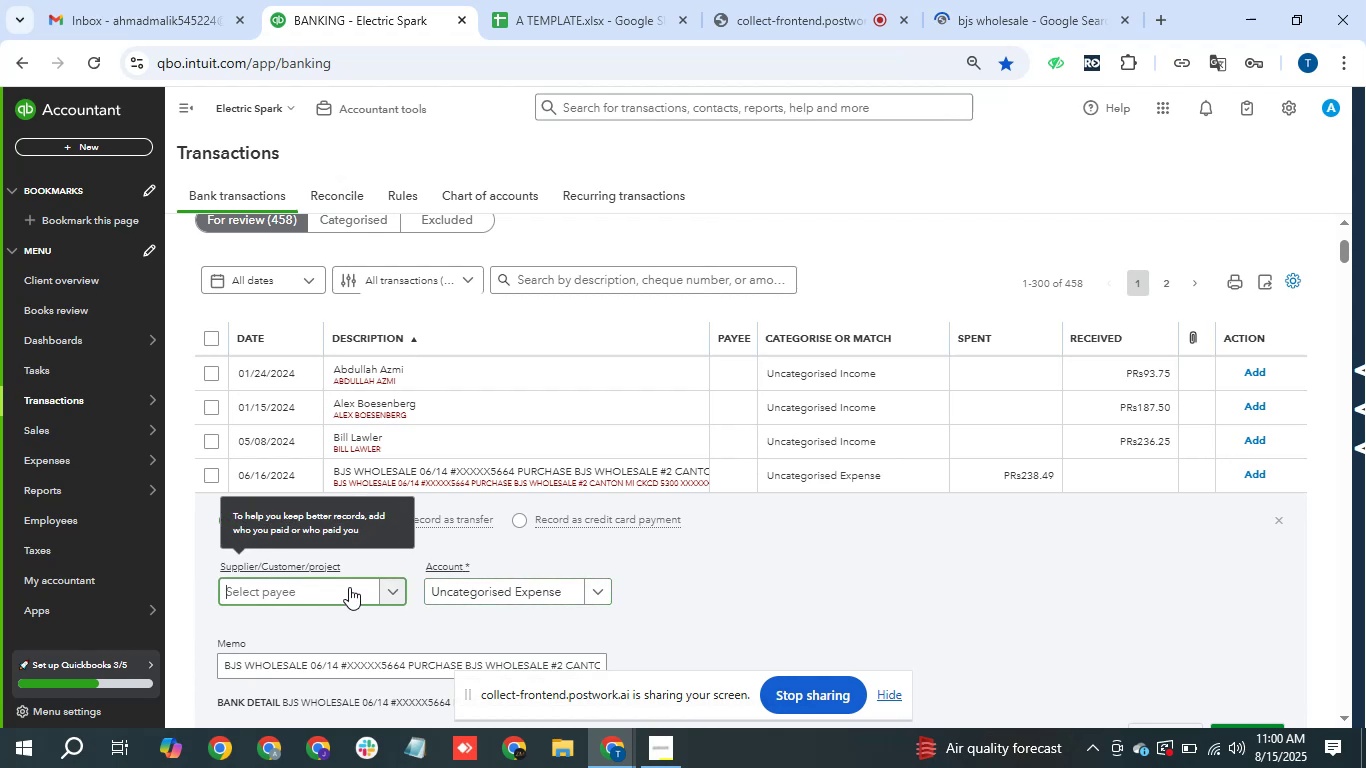 
key(Control+V)
 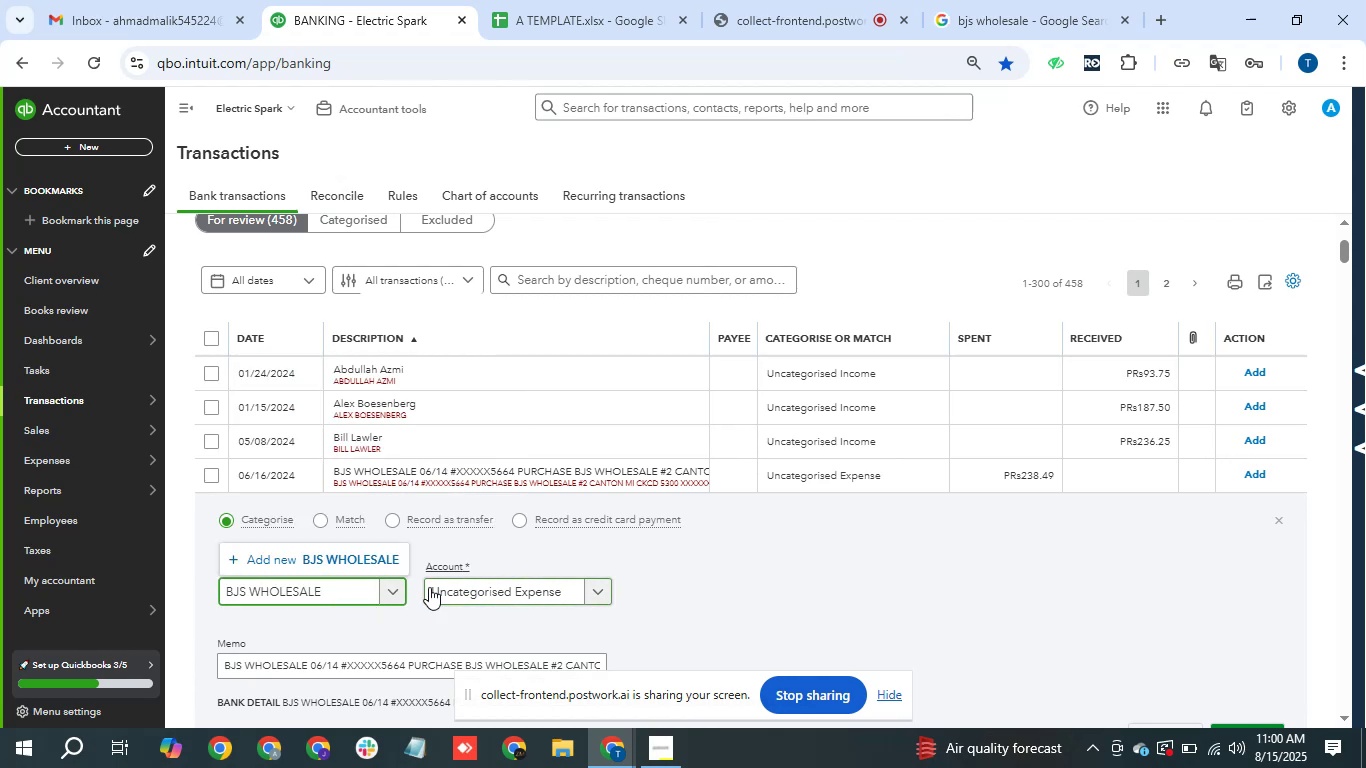 
left_click([360, 555])
 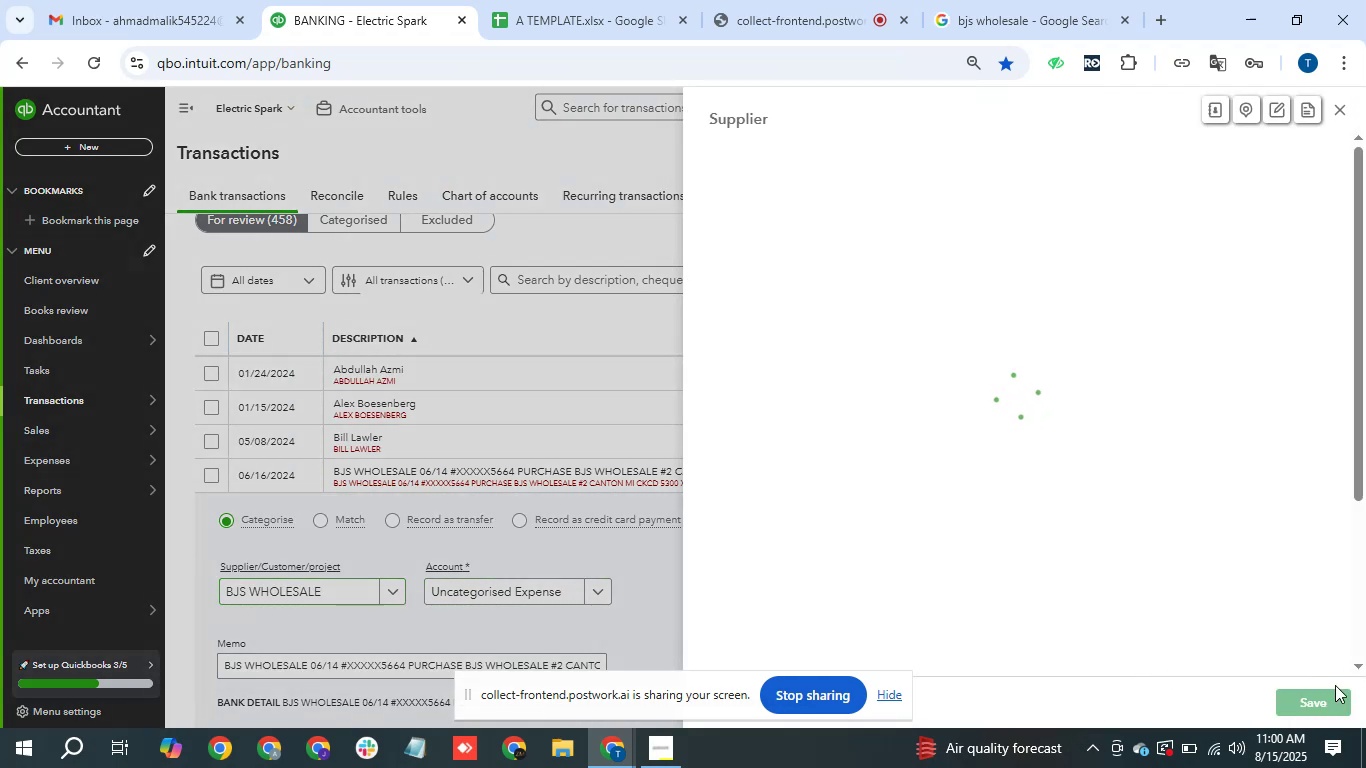 
left_click([1304, 697])
 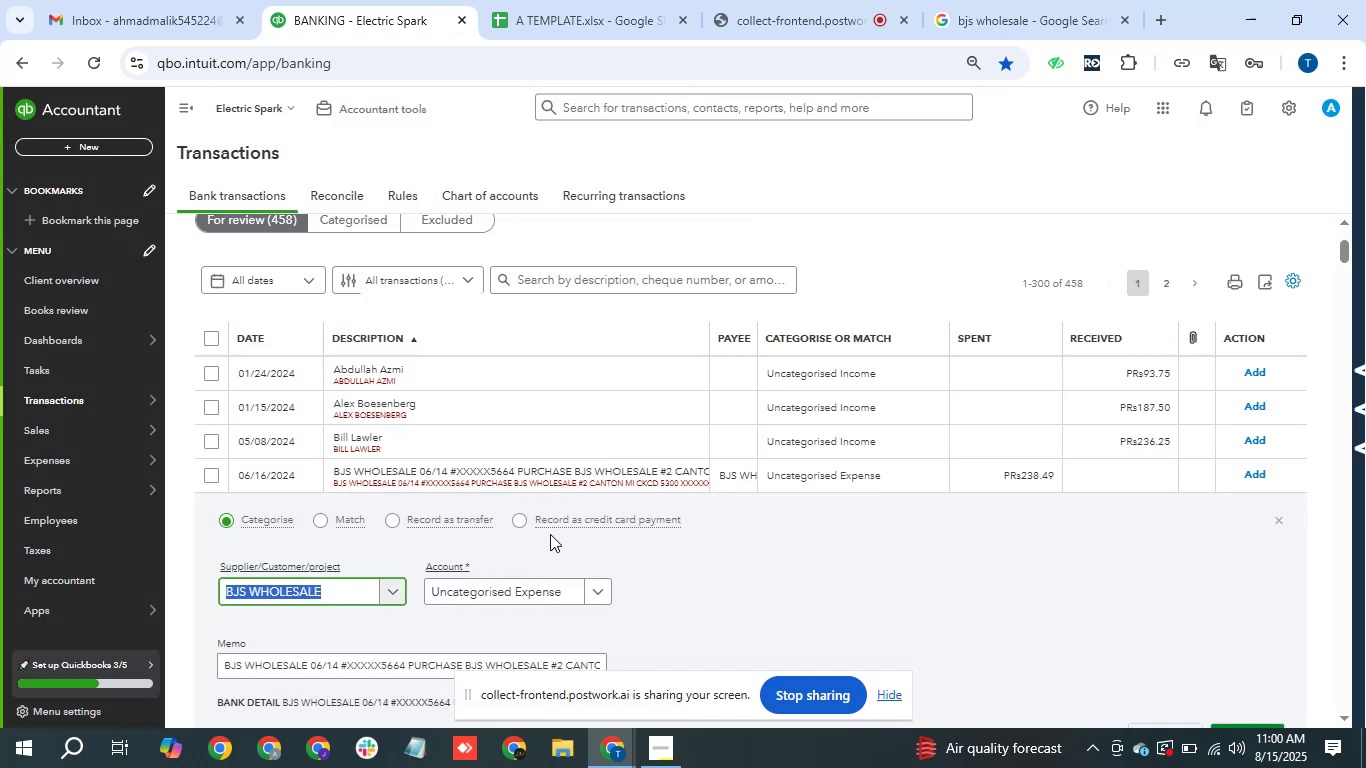 
left_click([533, 587])
 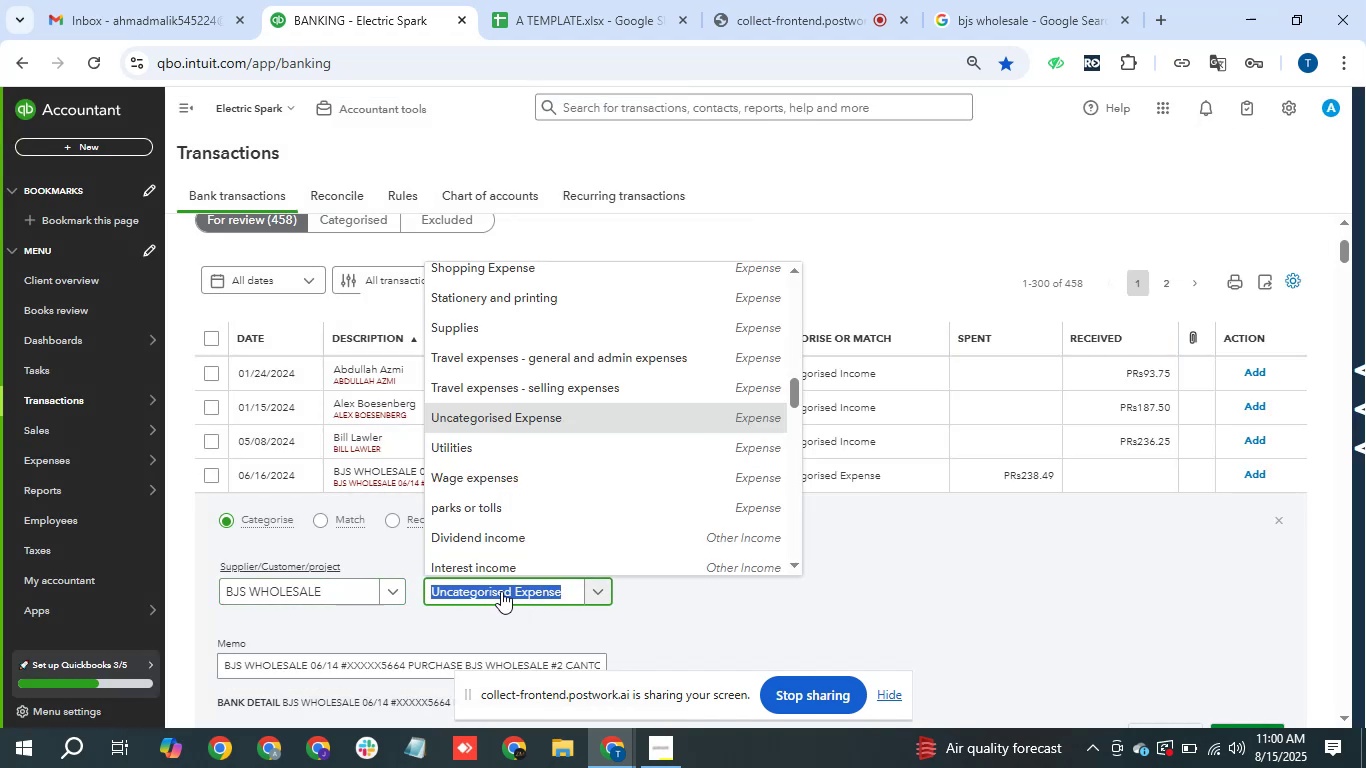 
type(supp)
 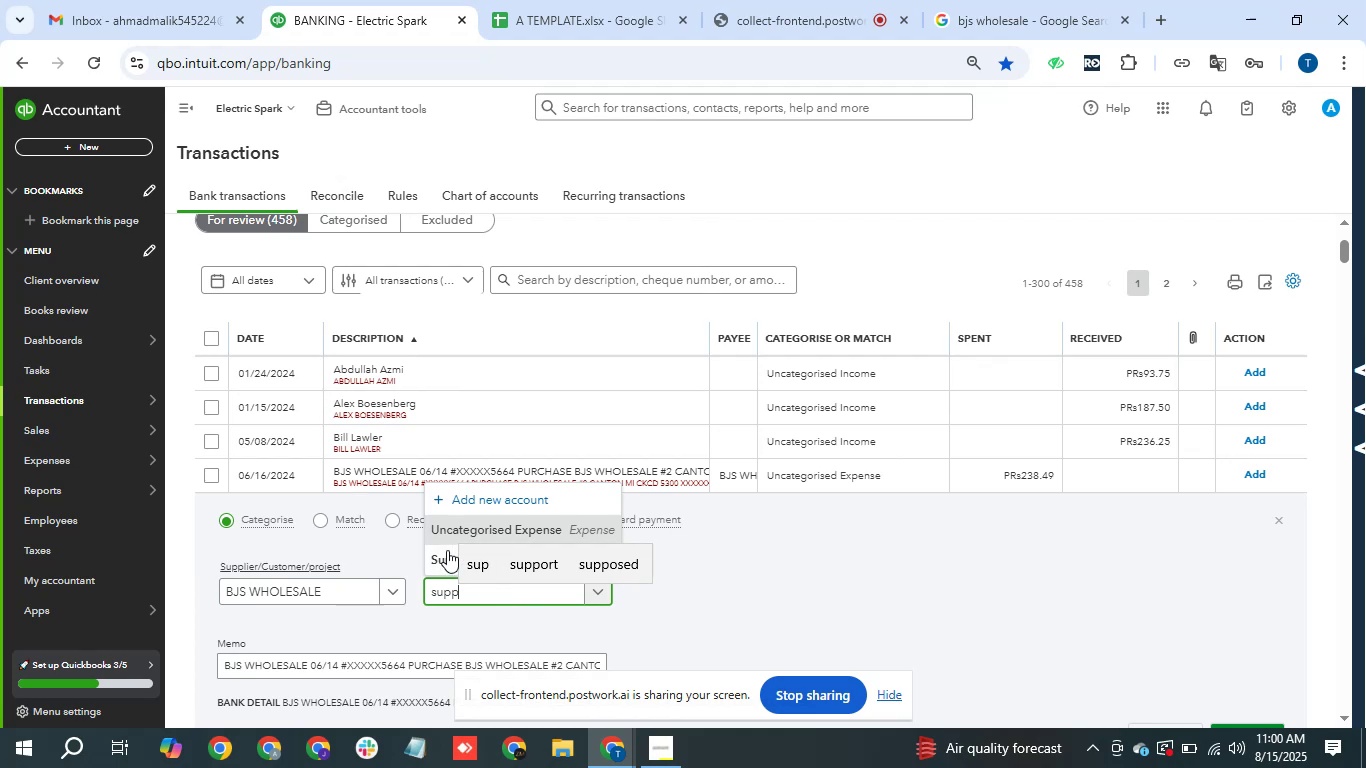 
left_click([433, 555])
 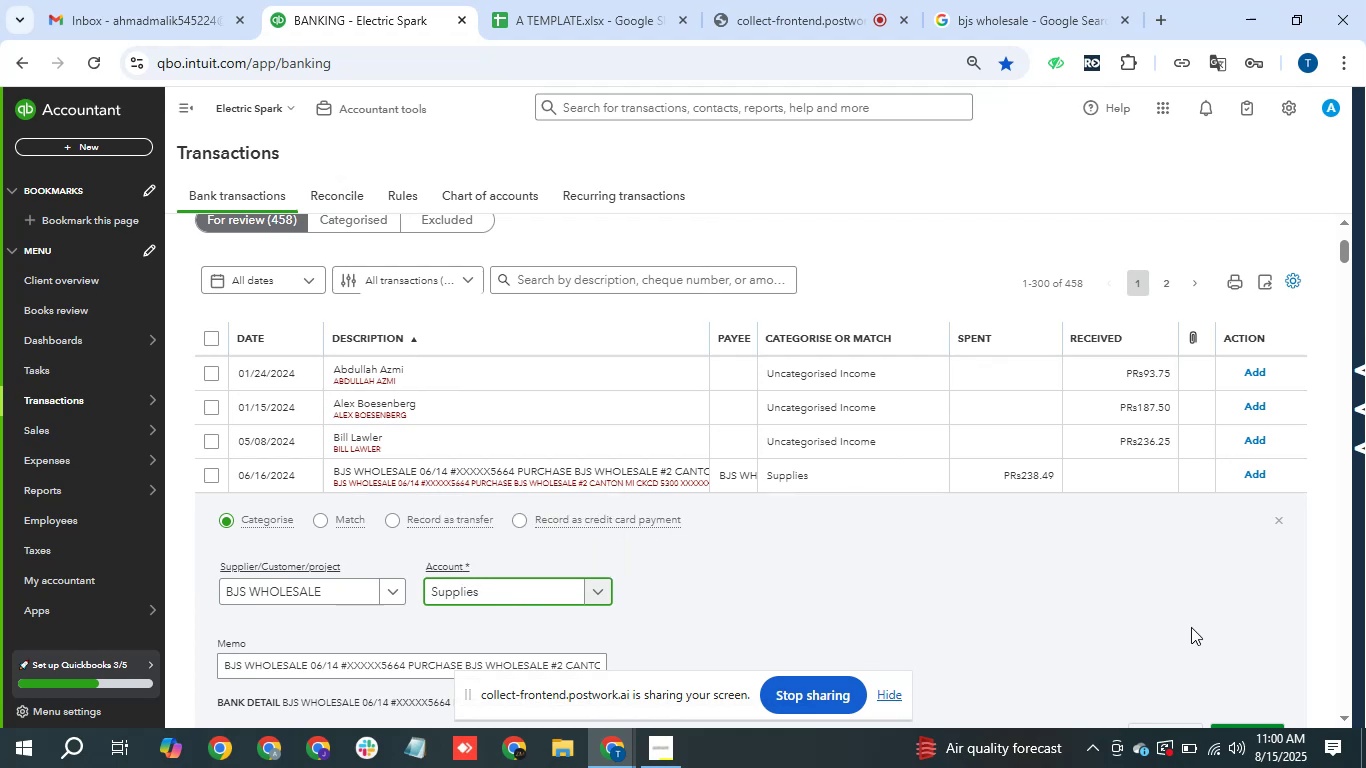 
scroll: coordinate [1208, 639], scroll_direction: down, amount: 1.0
 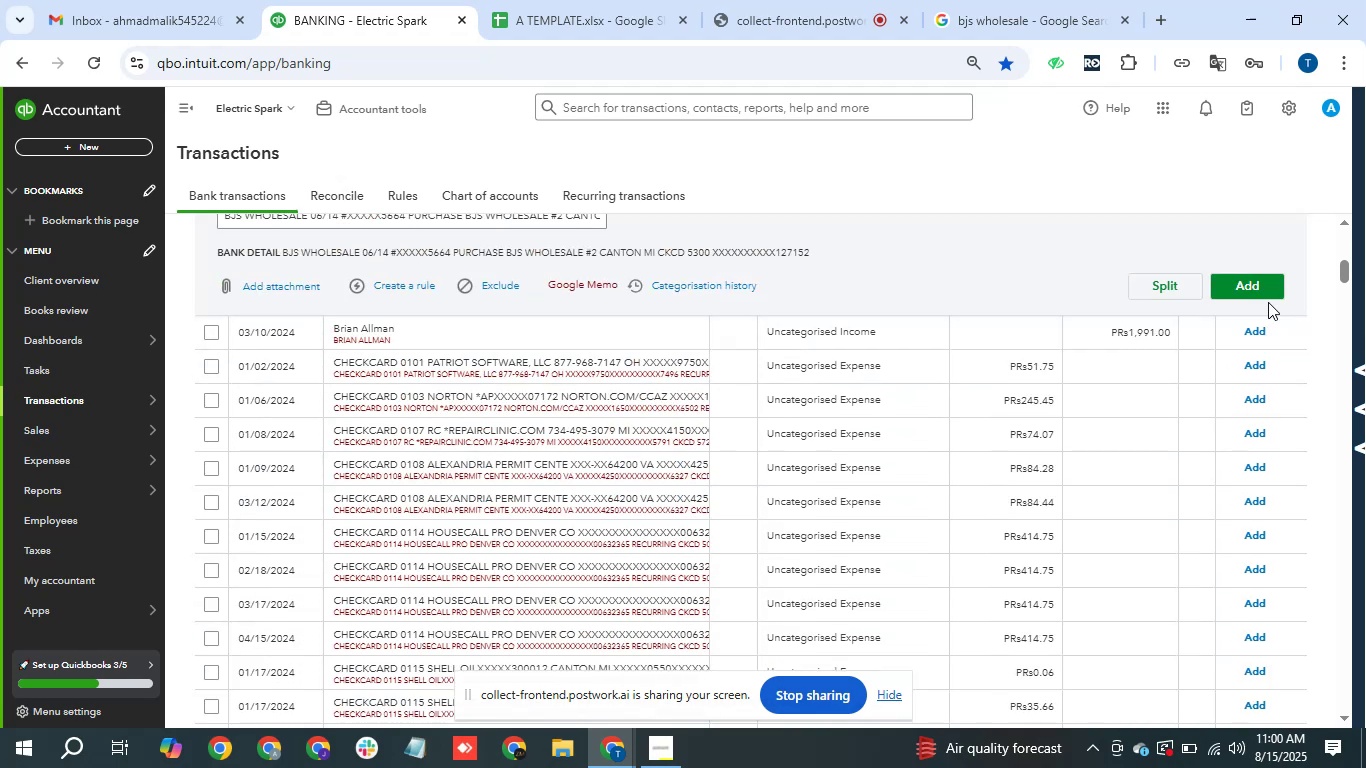 
left_click([1274, 281])
 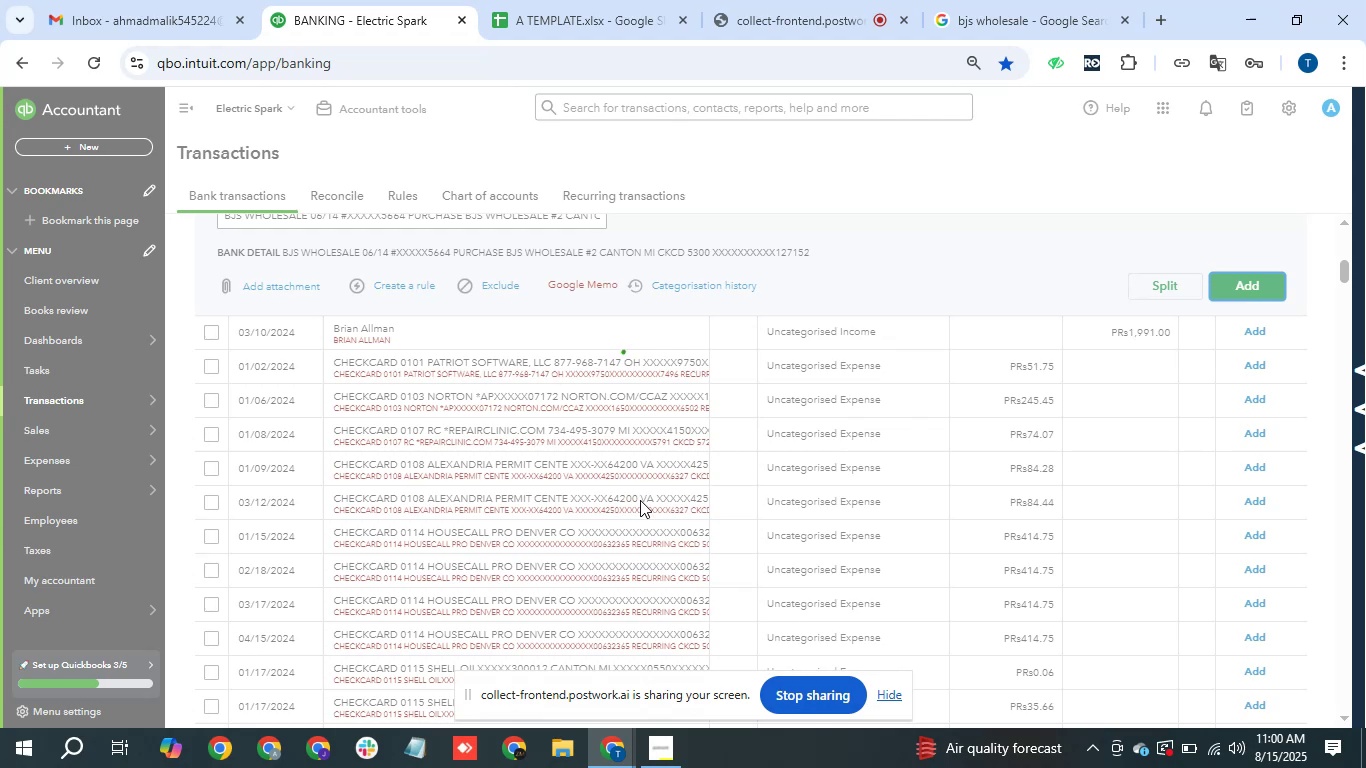 
wait(7.52)
 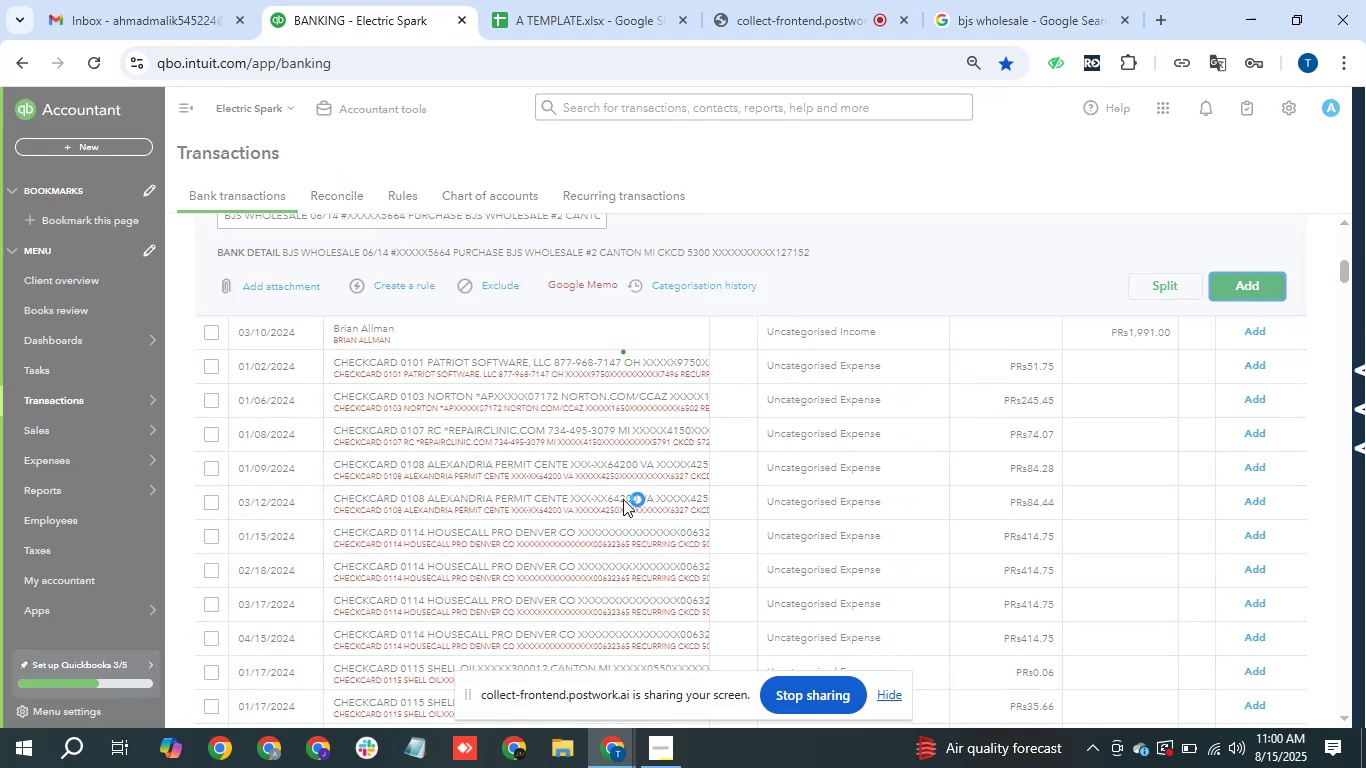 
scroll: coordinate [648, 552], scroll_direction: up, amount: 2.0
 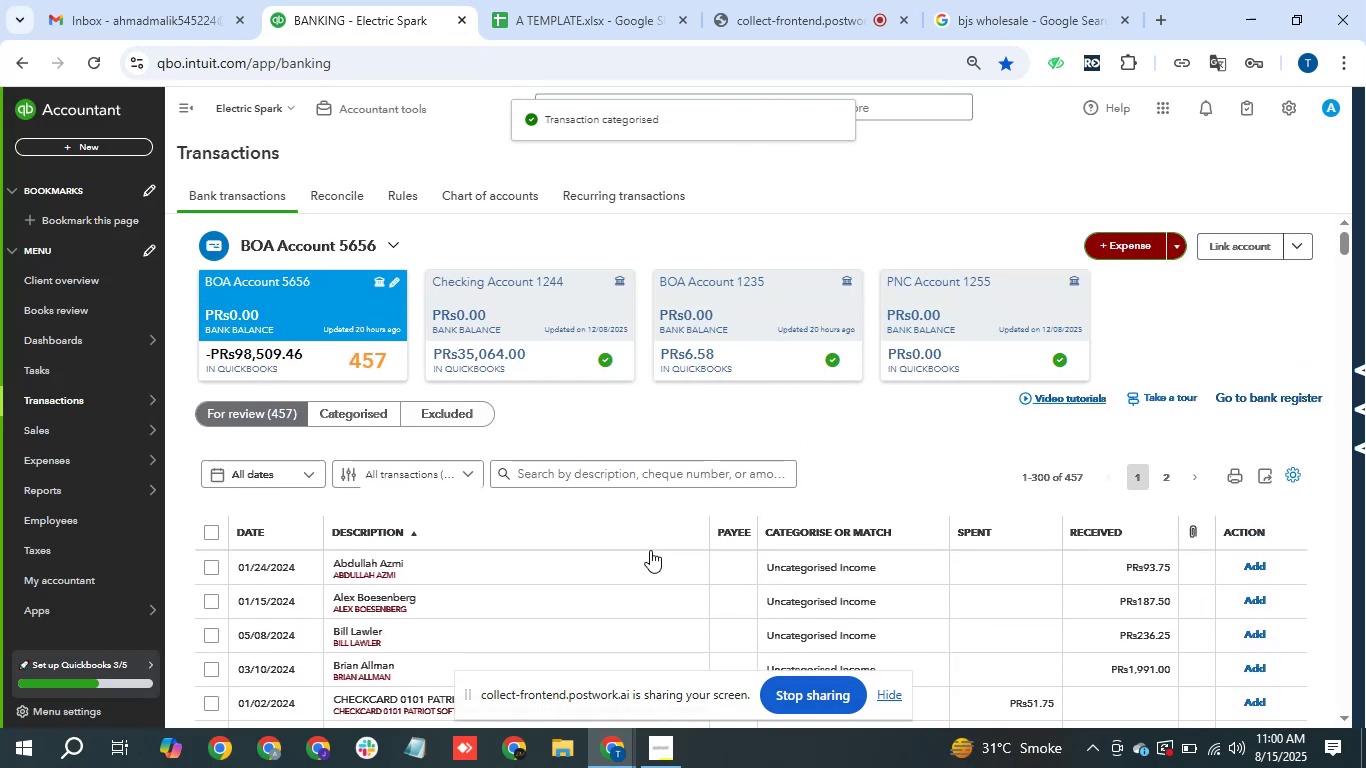 
scroll: coordinate [650, 550], scroll_direction: down, amount: 1.0
 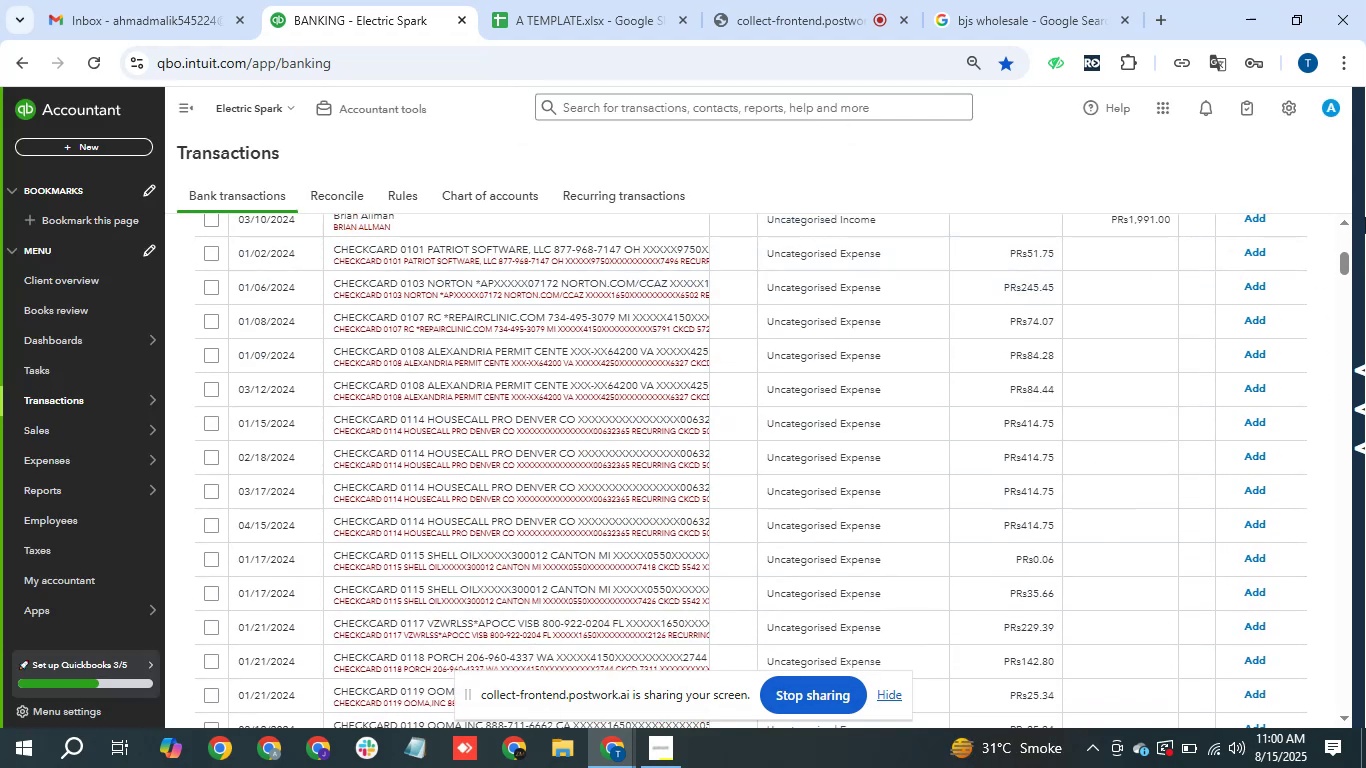 
double_click([1347, 217])
 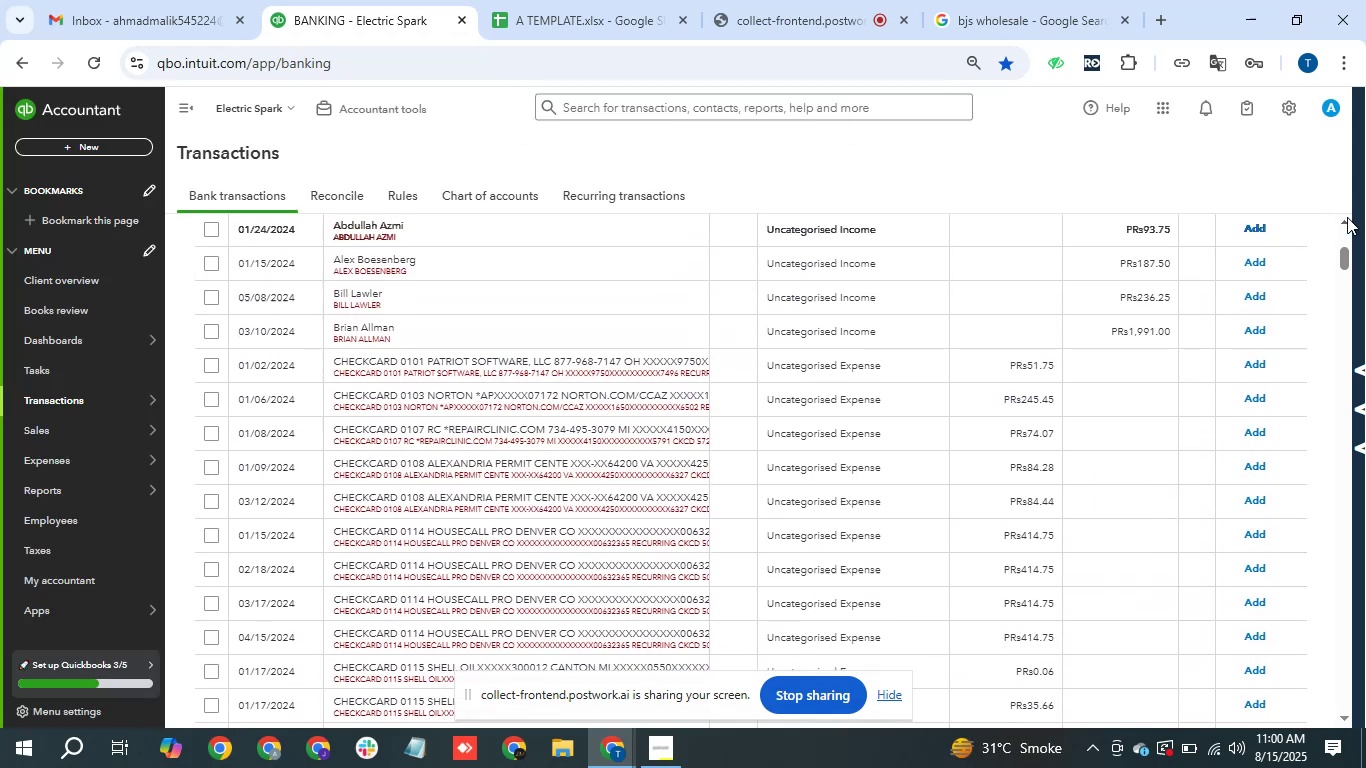 
triple_click([1347, 217])
 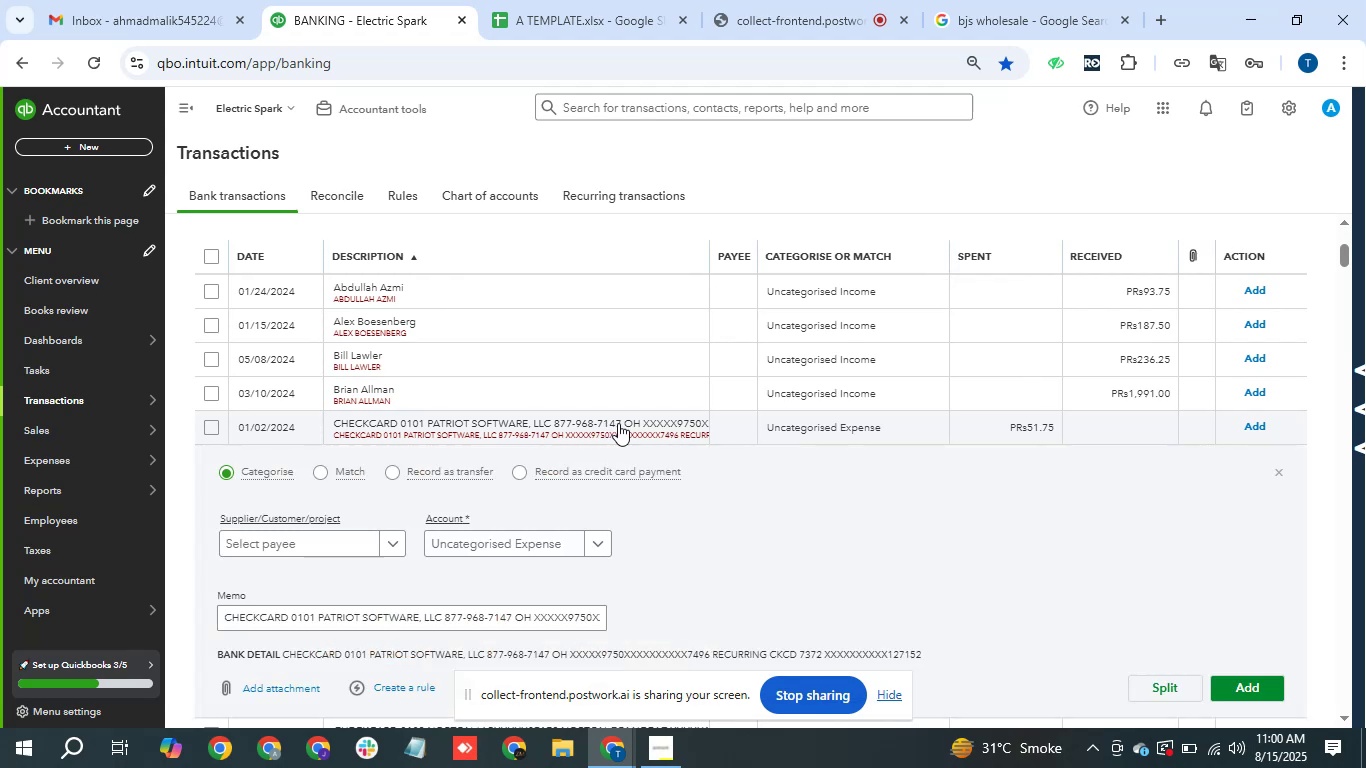 
left_click([325, 551])
 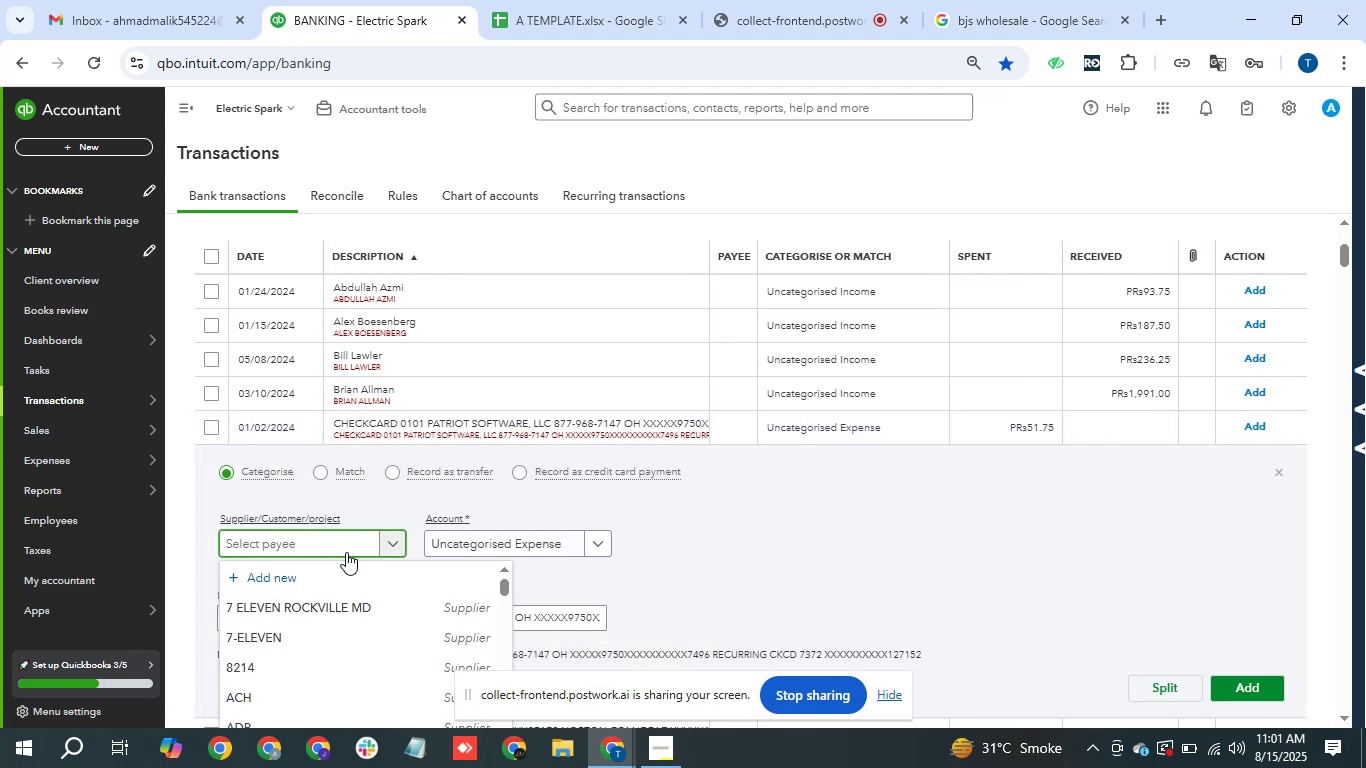 
type(PAr)
key(Backspace)
key(Backspace)
key(Backspace)
key(Backspace)
key(Backspace)
key(Backspace)
type(patriot)
 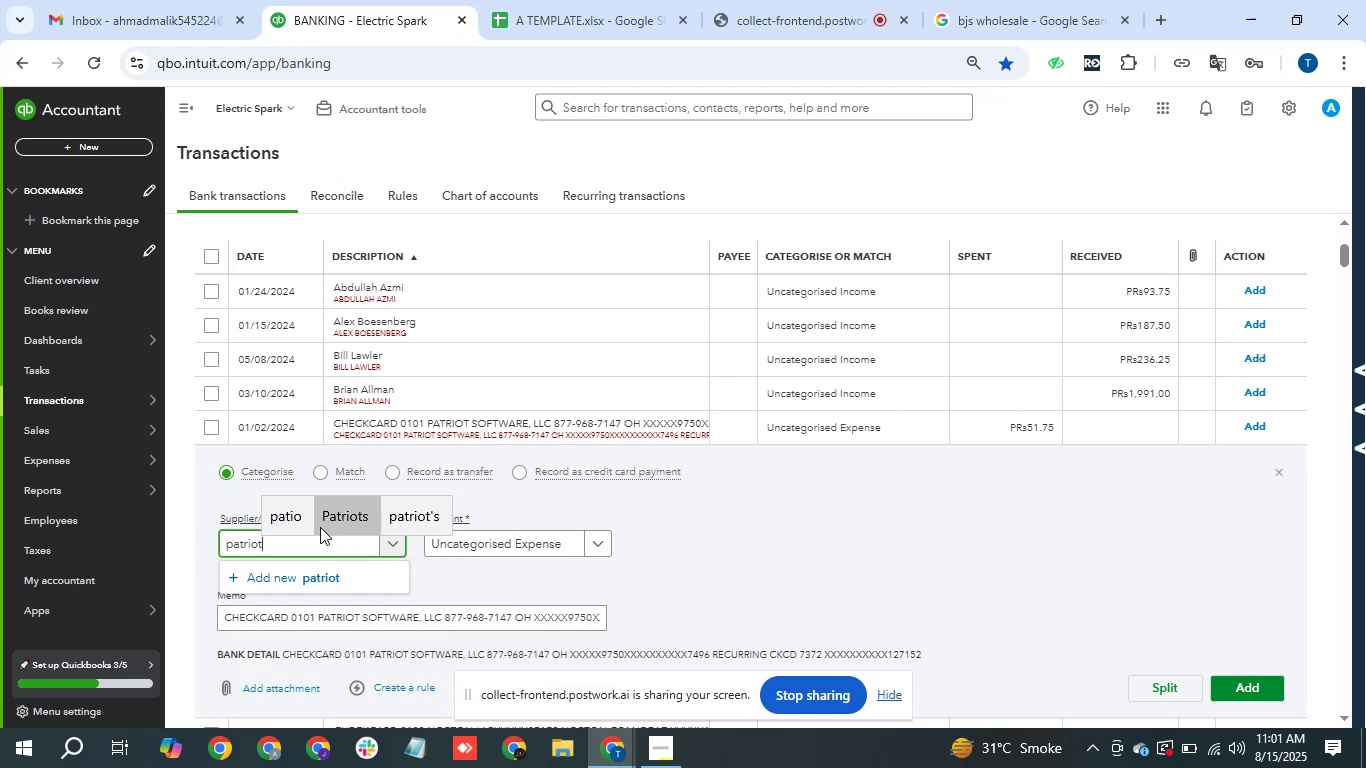 
left_click([299, 573])
 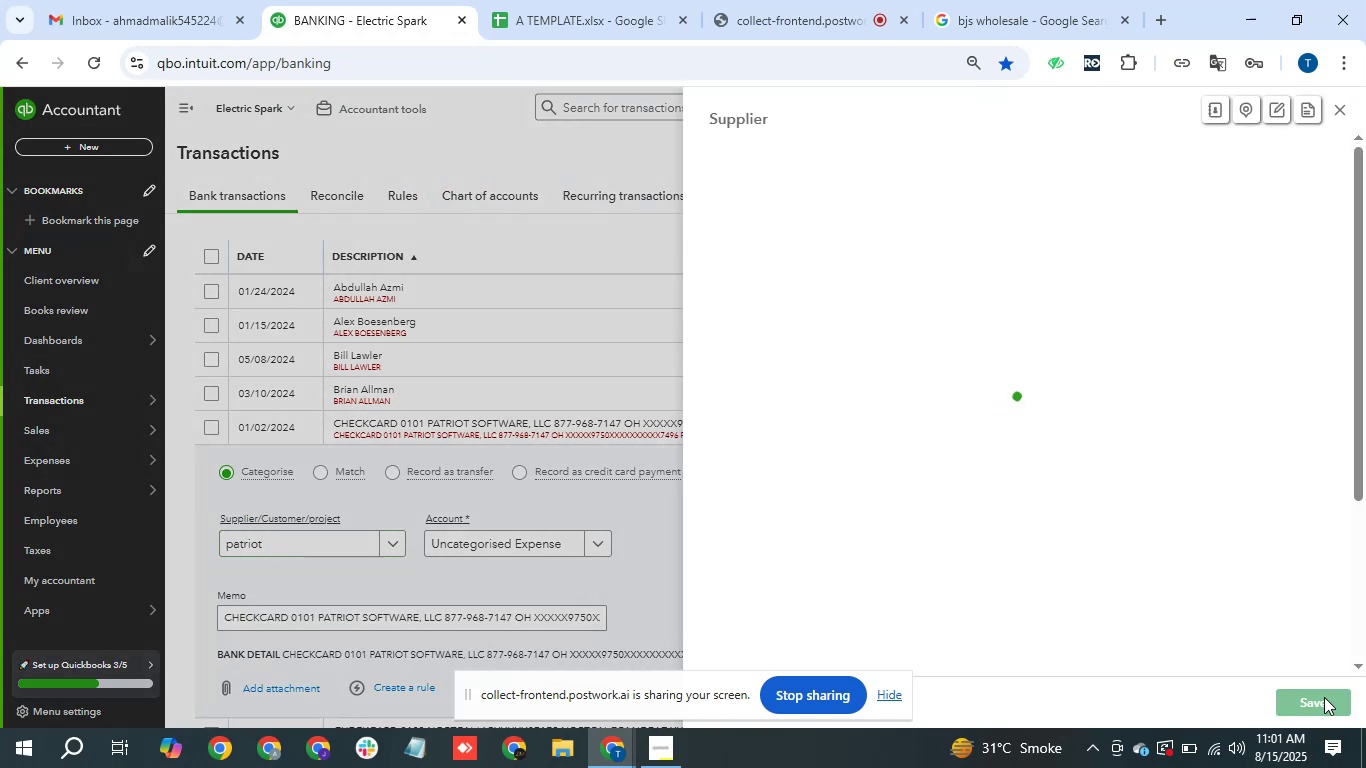 
left_click([1324, 697])
 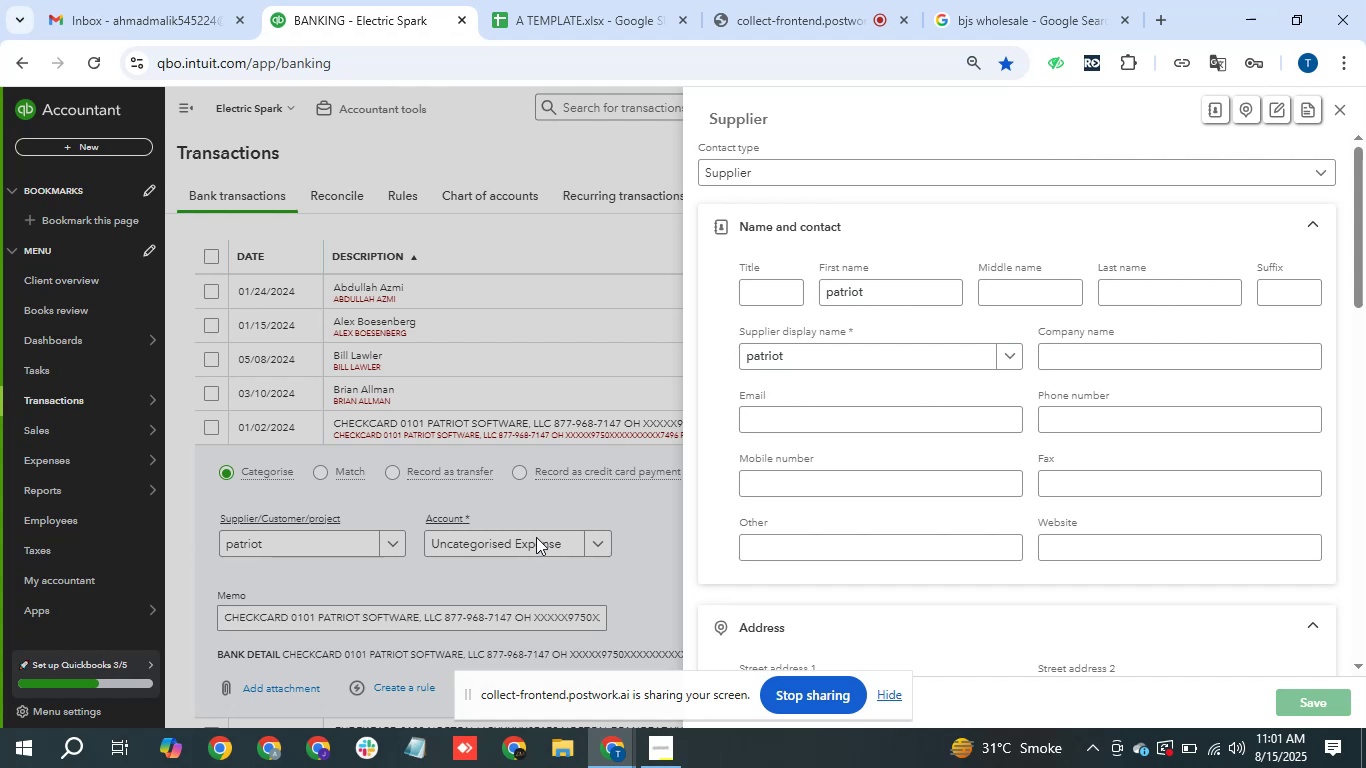 
left_click([536, 537])
 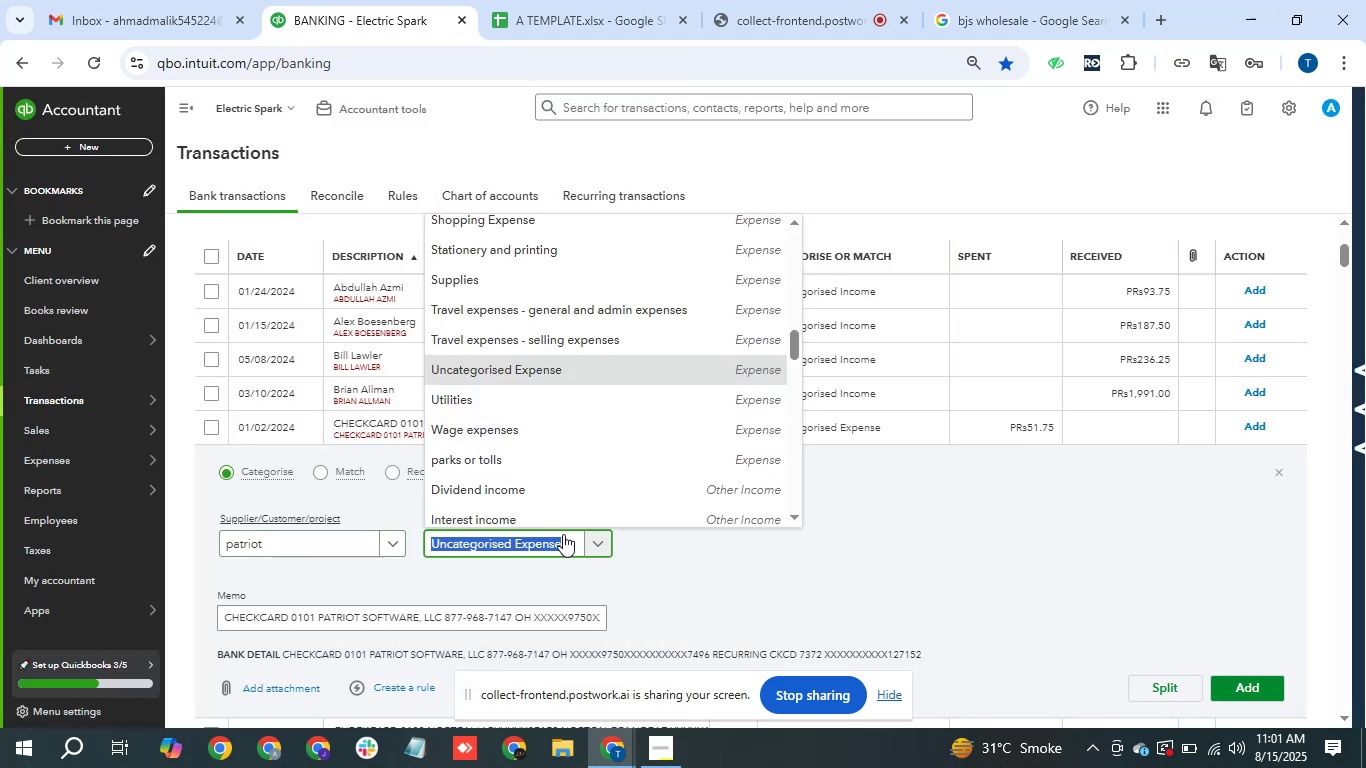 
type(softw)
 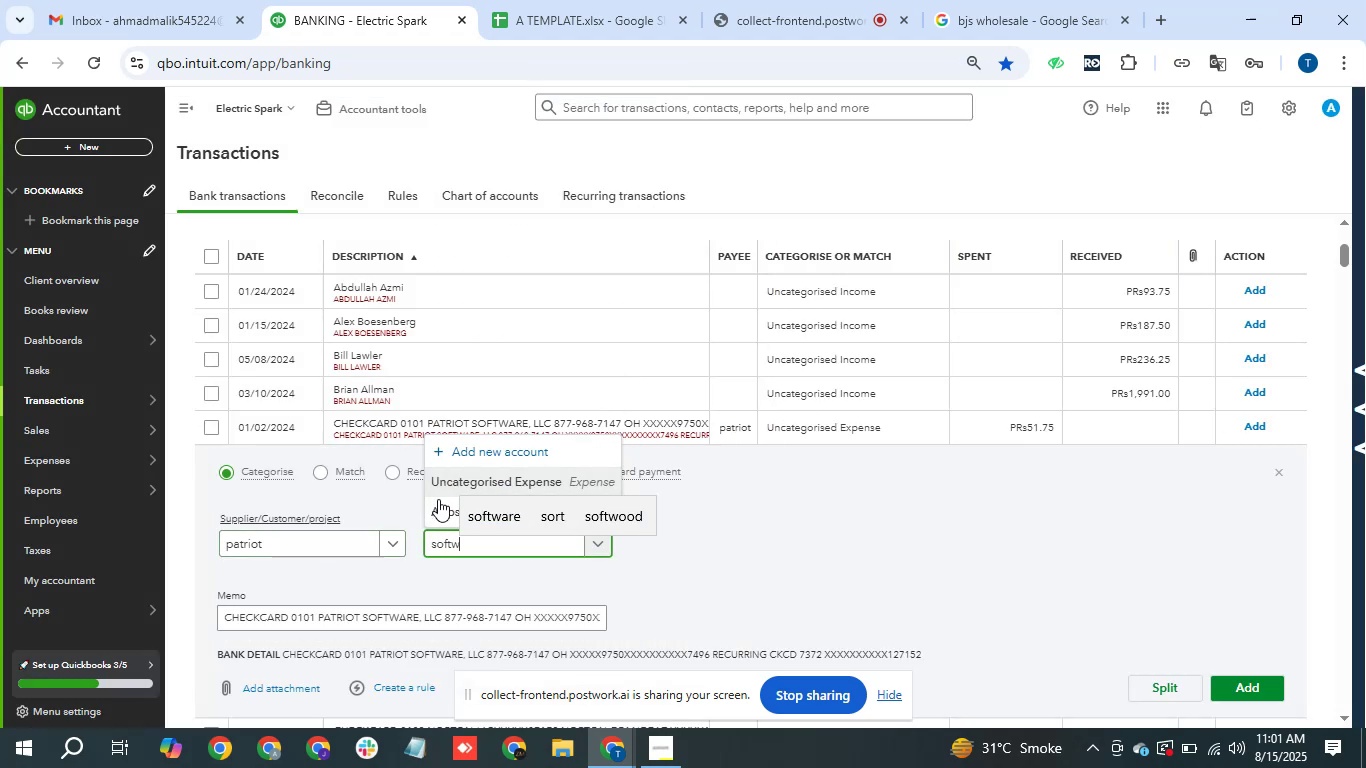 
left_click([436, 509])
 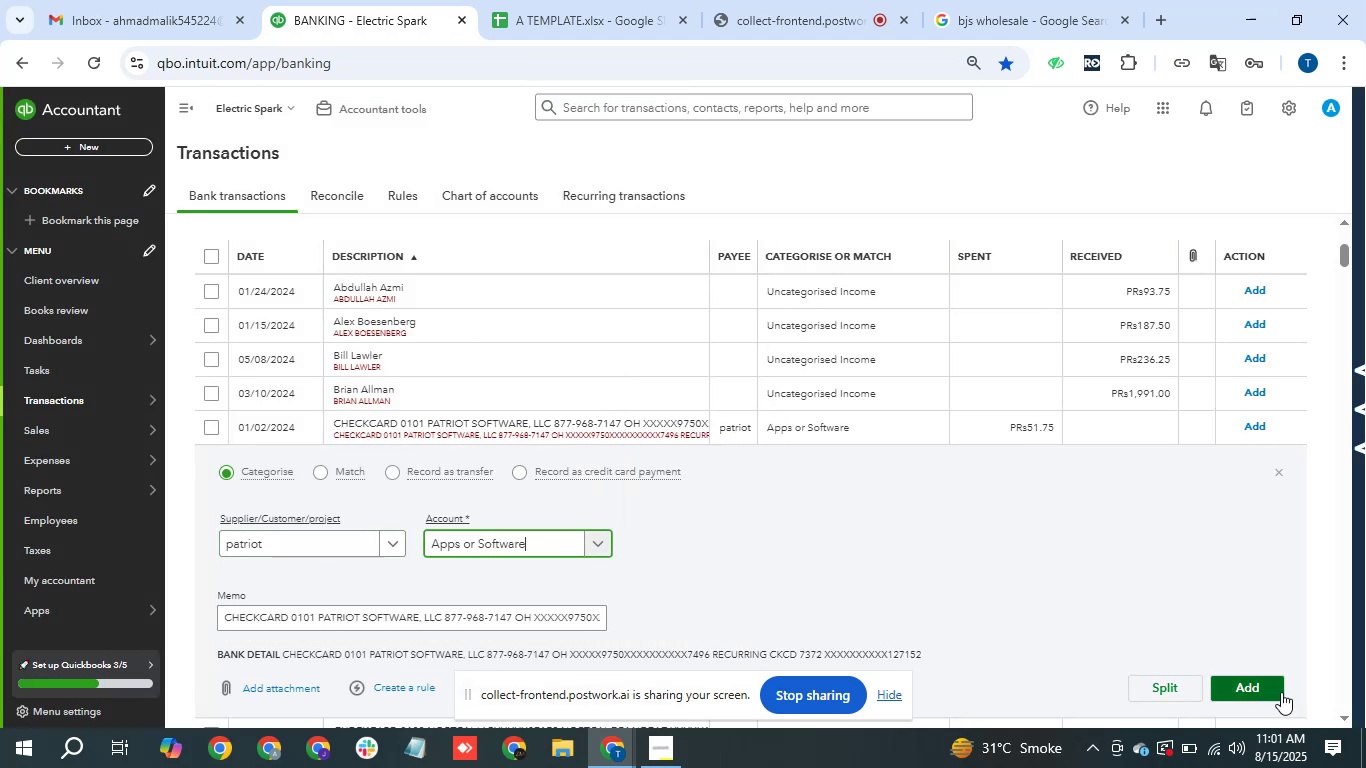 
left_click([1281, 692])
 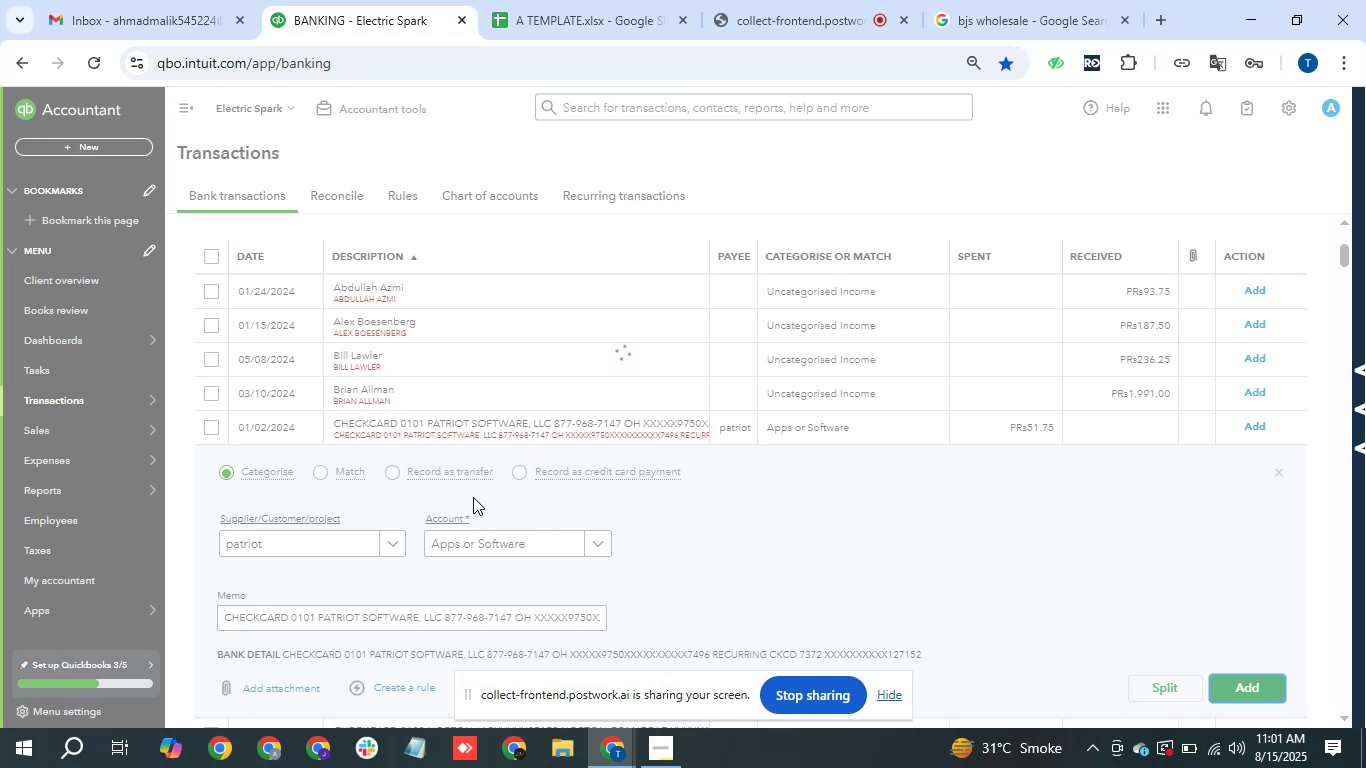 
wait(10.86)
 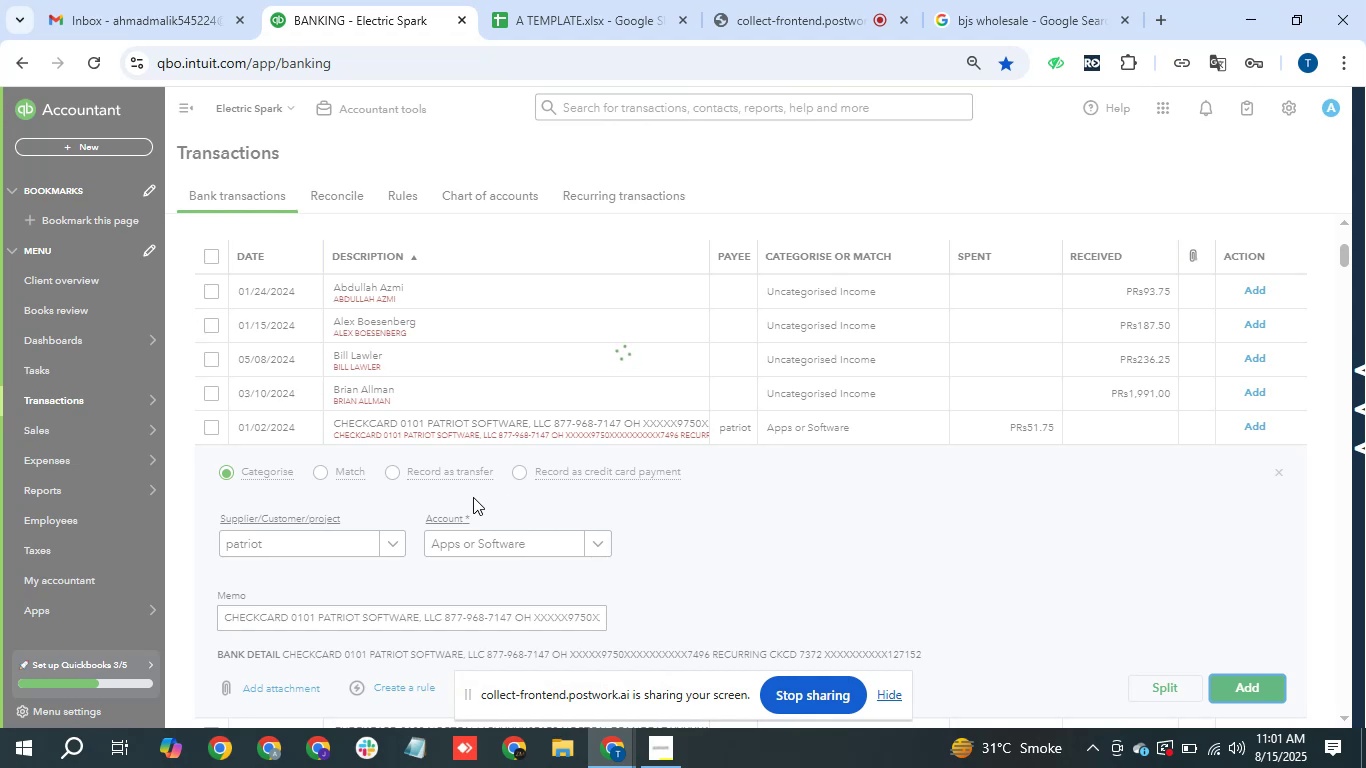 
left_click_drag(start_coordinate=[564, 421], to_coordinate=[636, 420])
 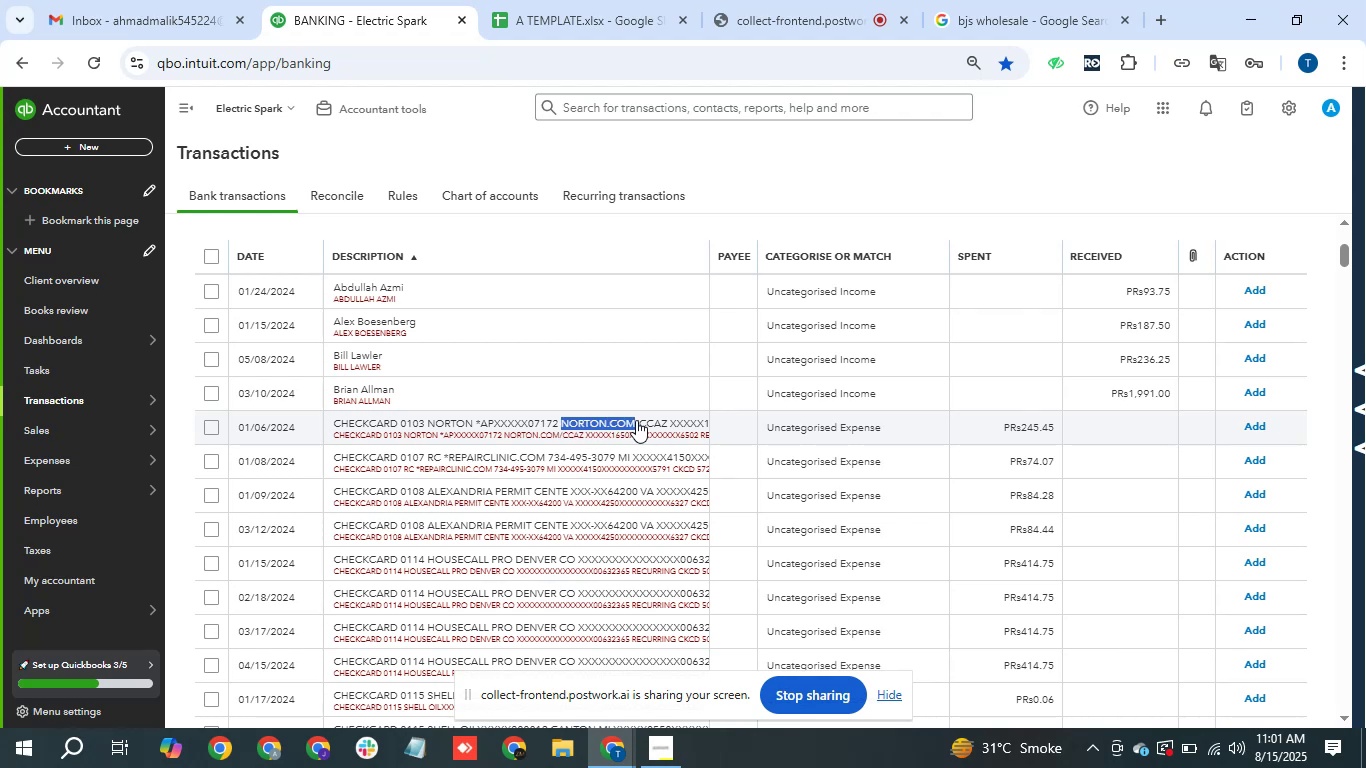 
key(Control+C)
 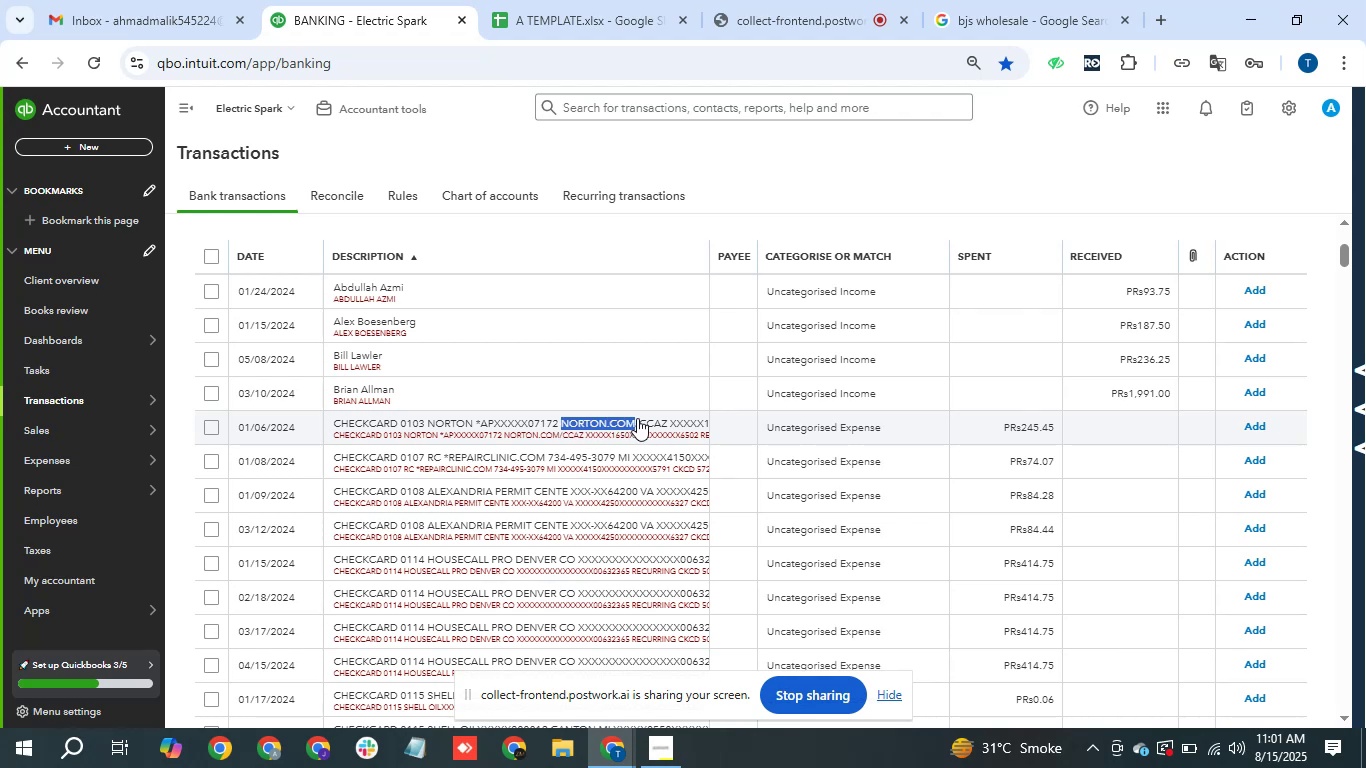 
left_click([637, 418])
 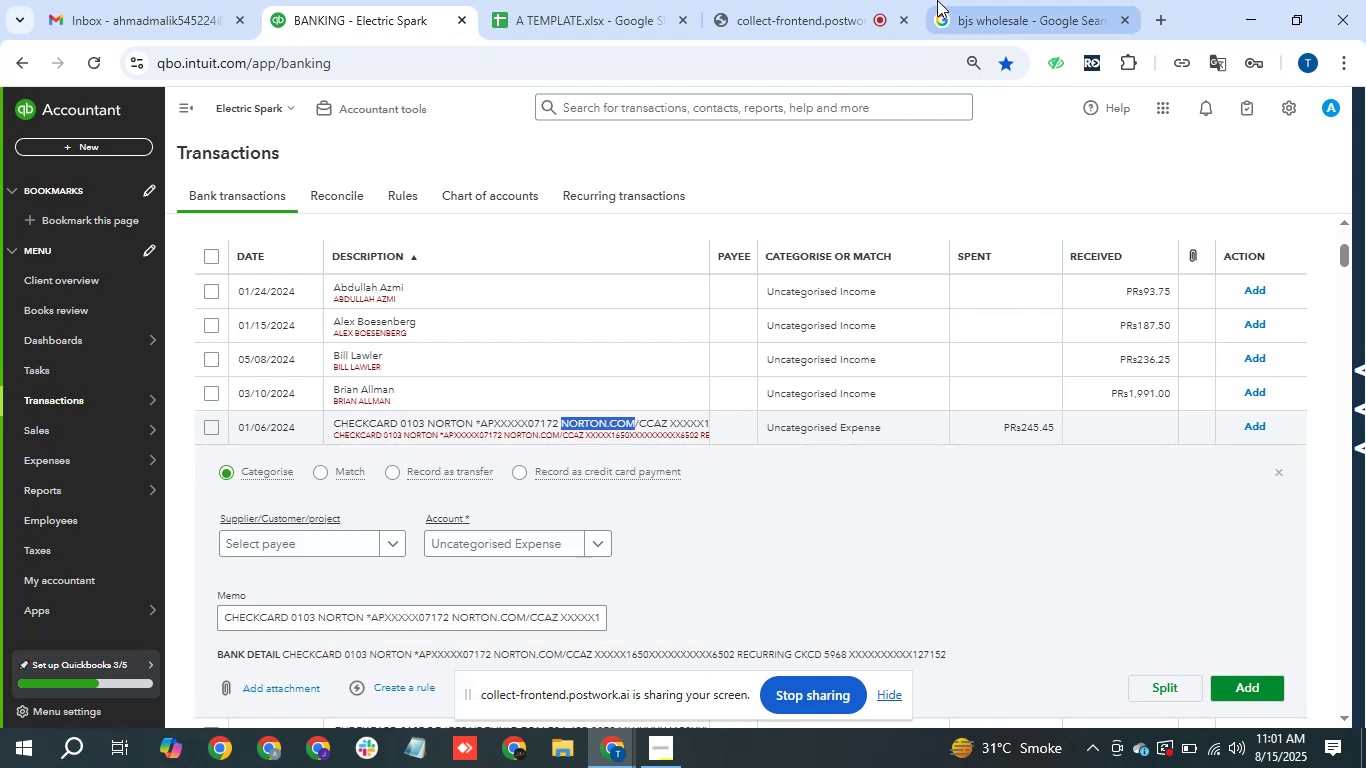 
left_click([1009, 0])
 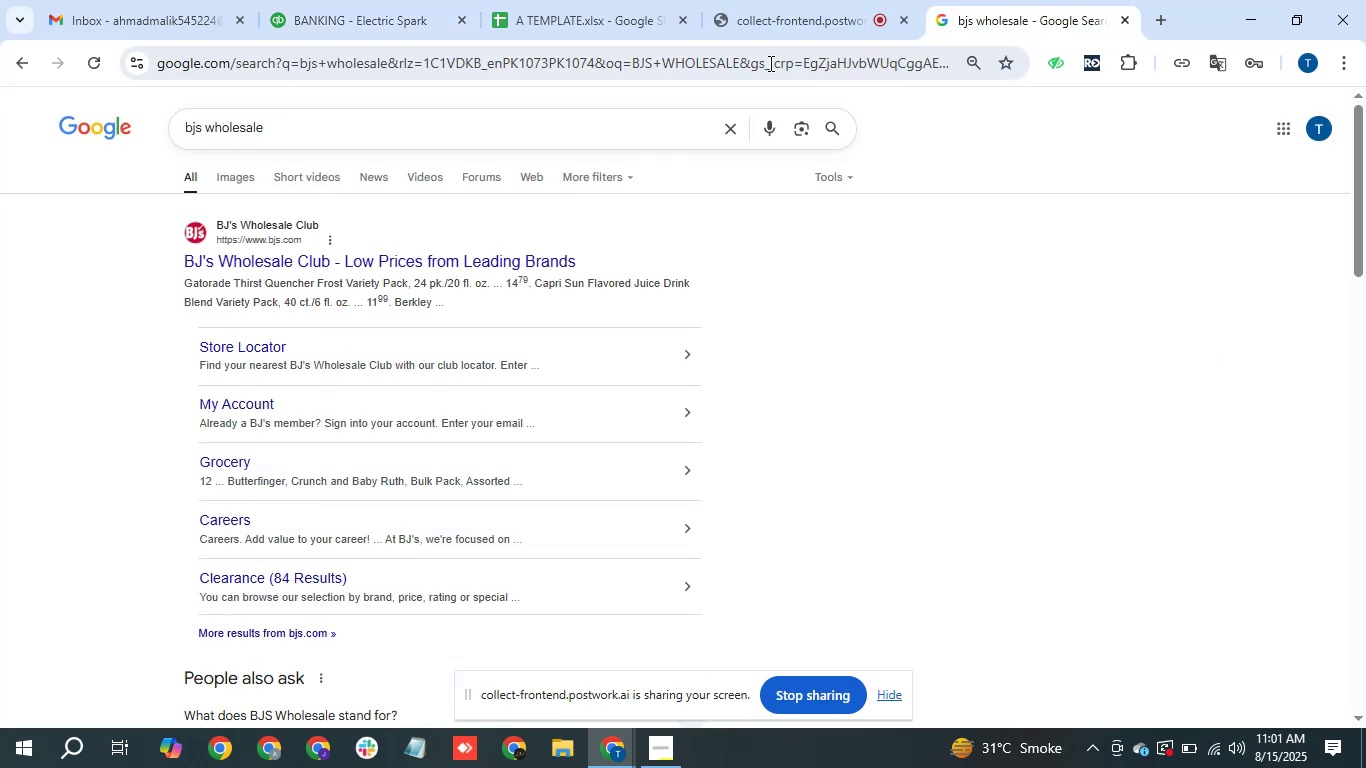 
left_click([770, 62])
 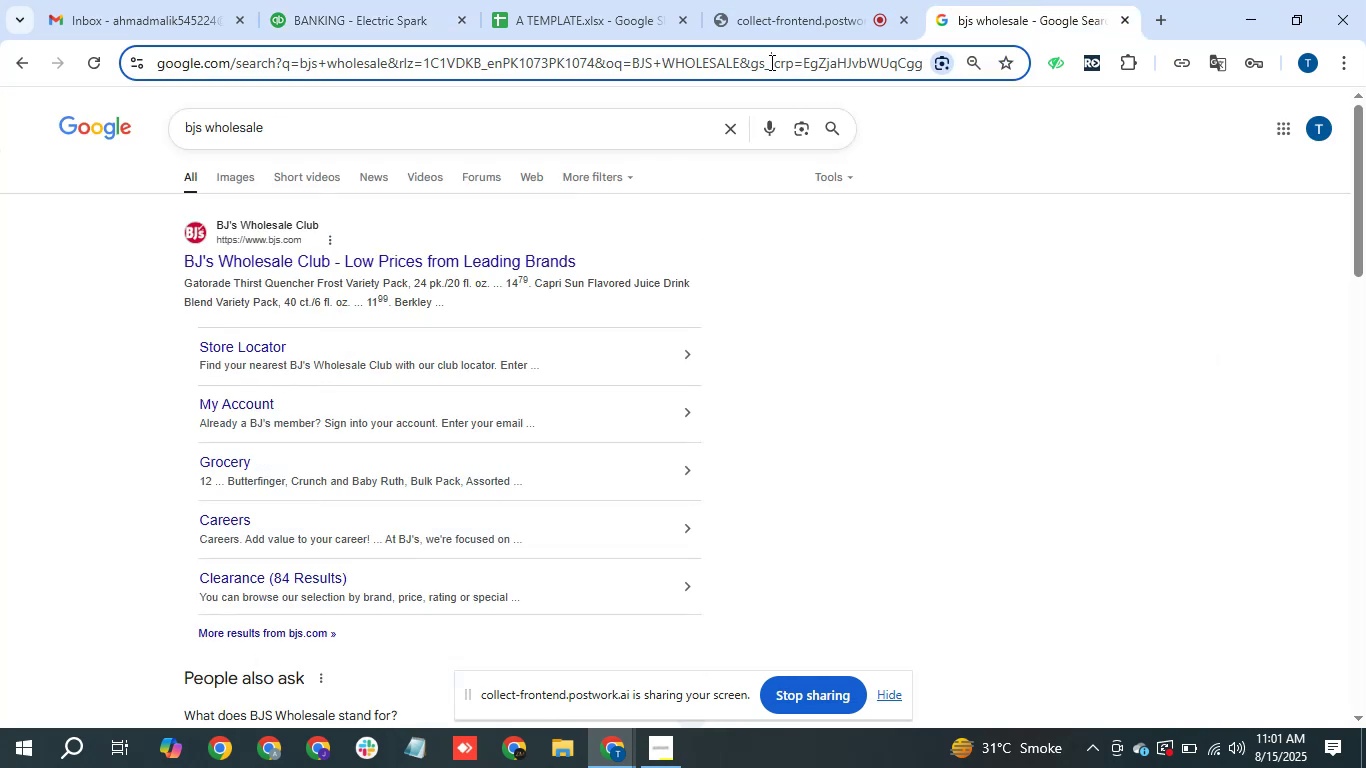 
key(Control+V)
 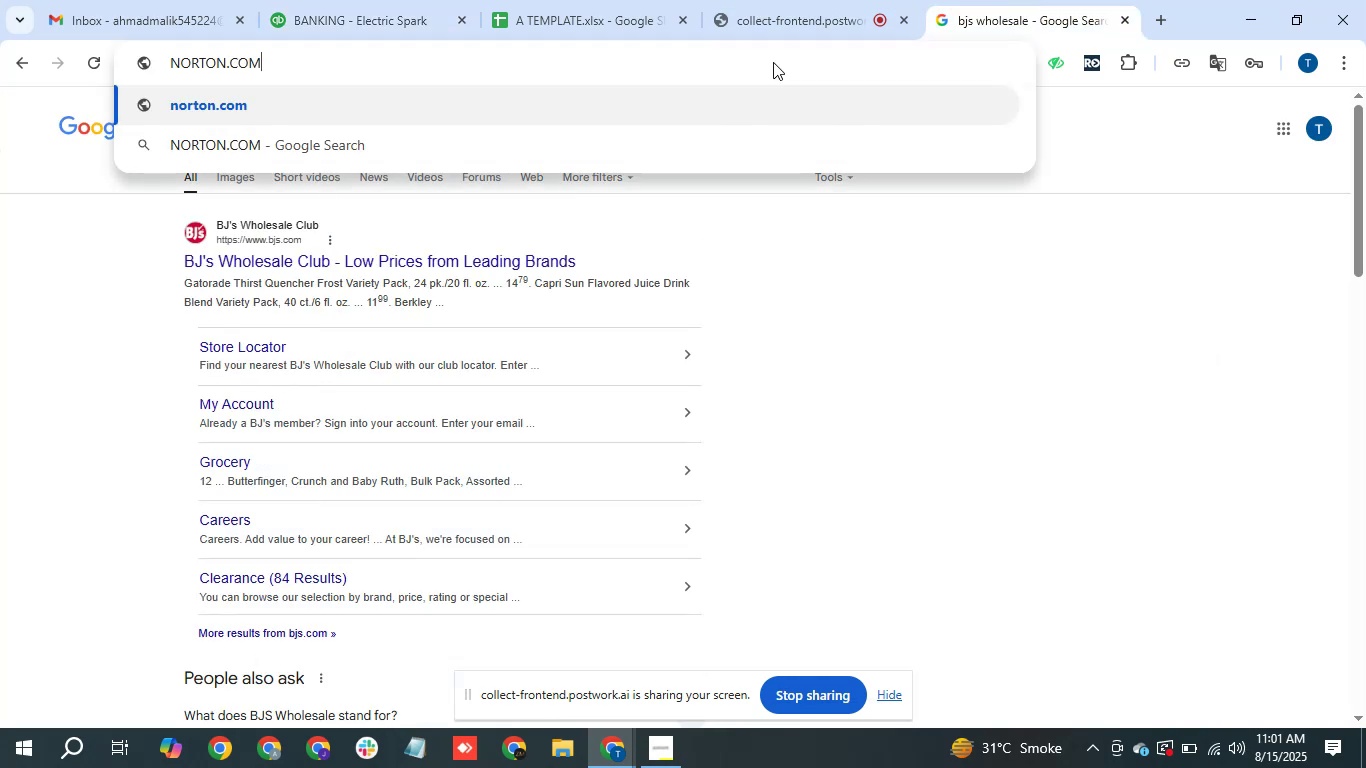 
key(Enter)
 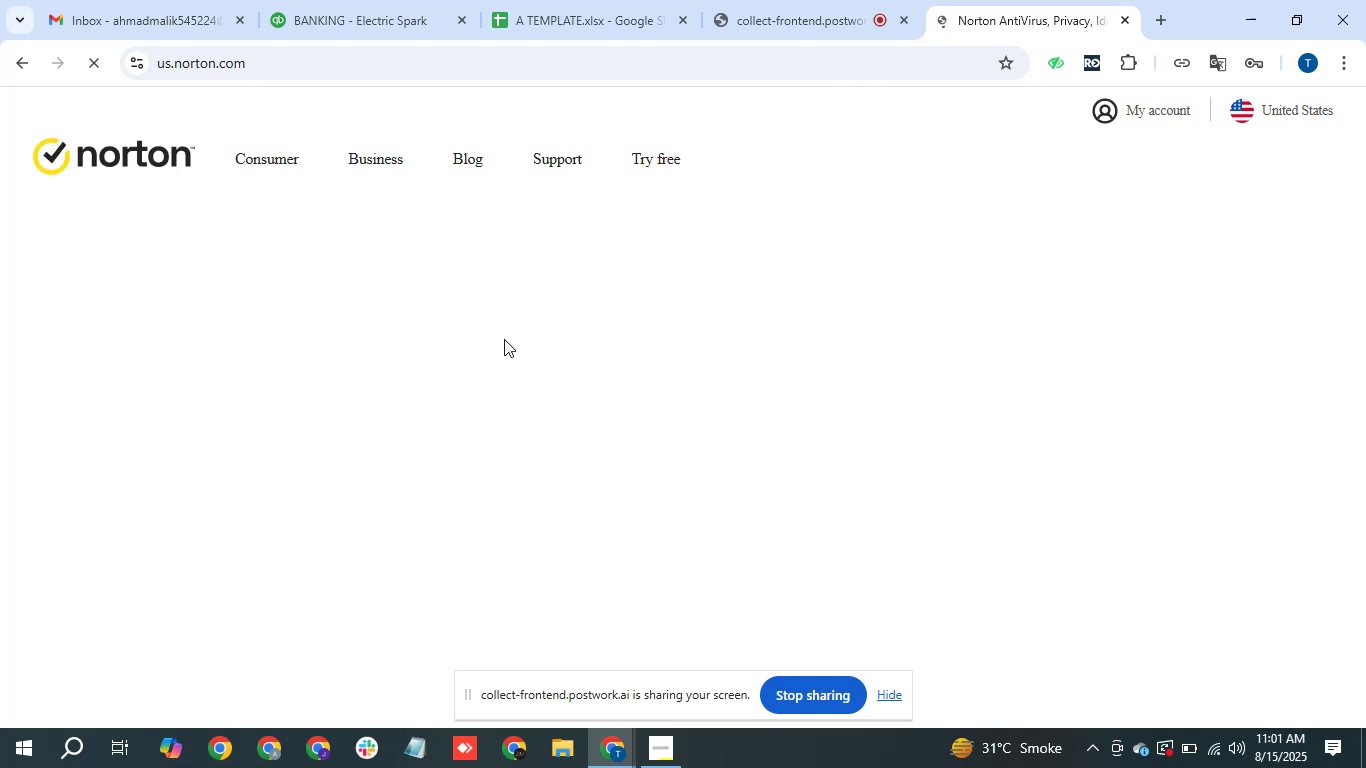 
wait(10.54)
 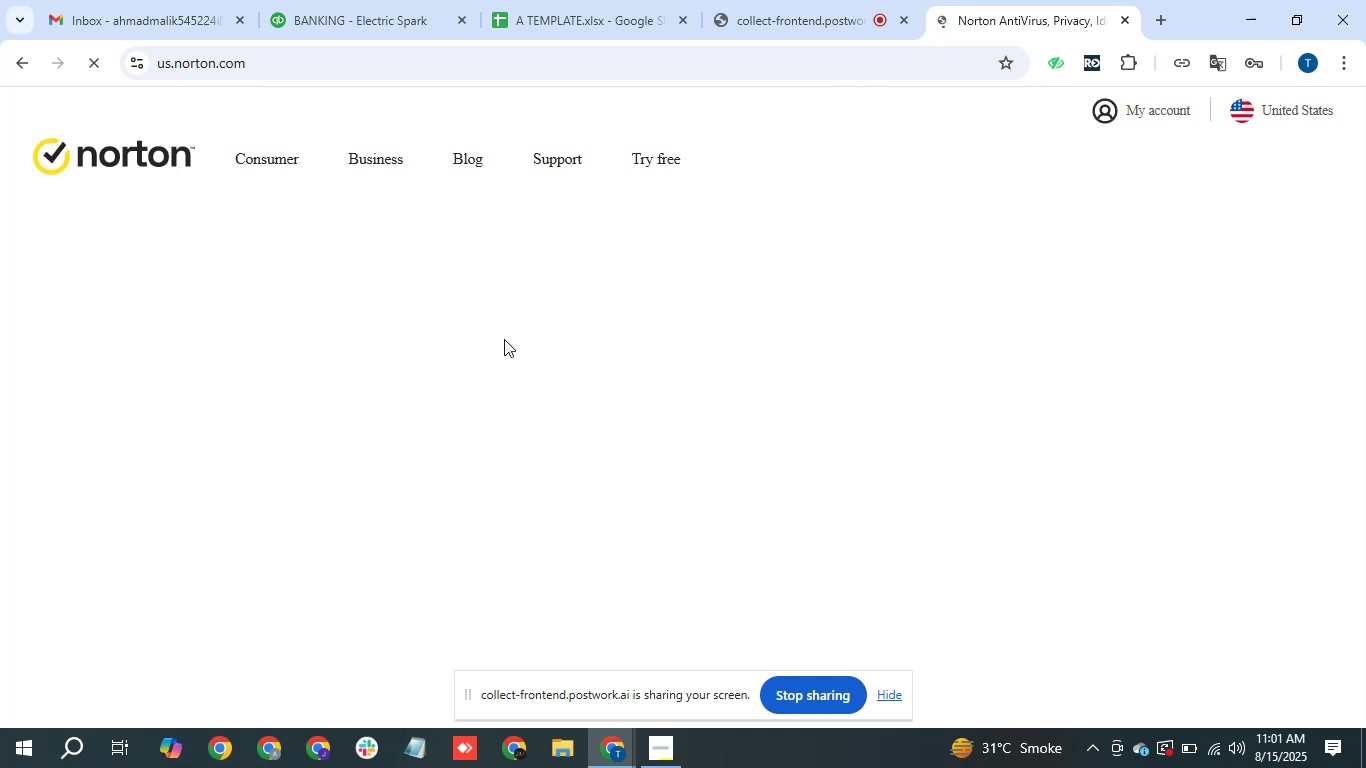 
left_click([367, 0])
 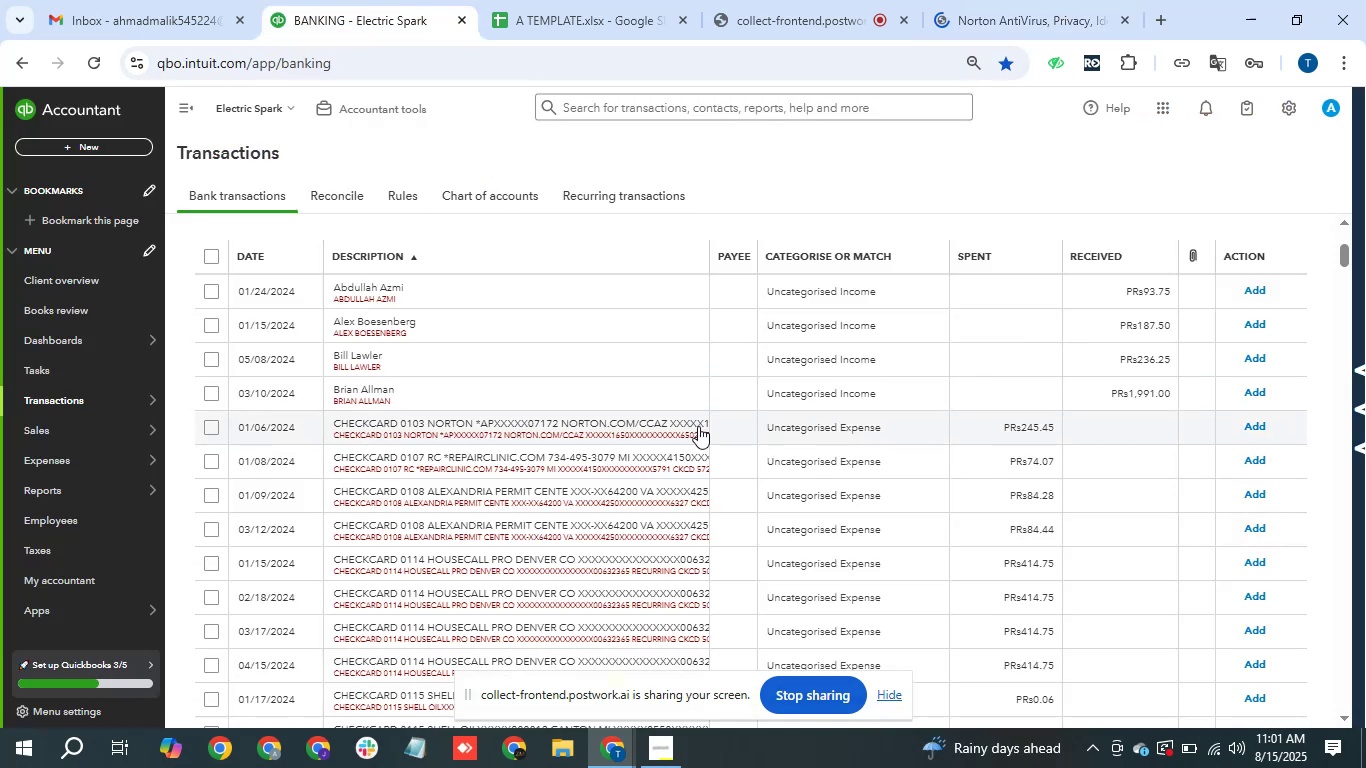 
left_click([698, 426])
 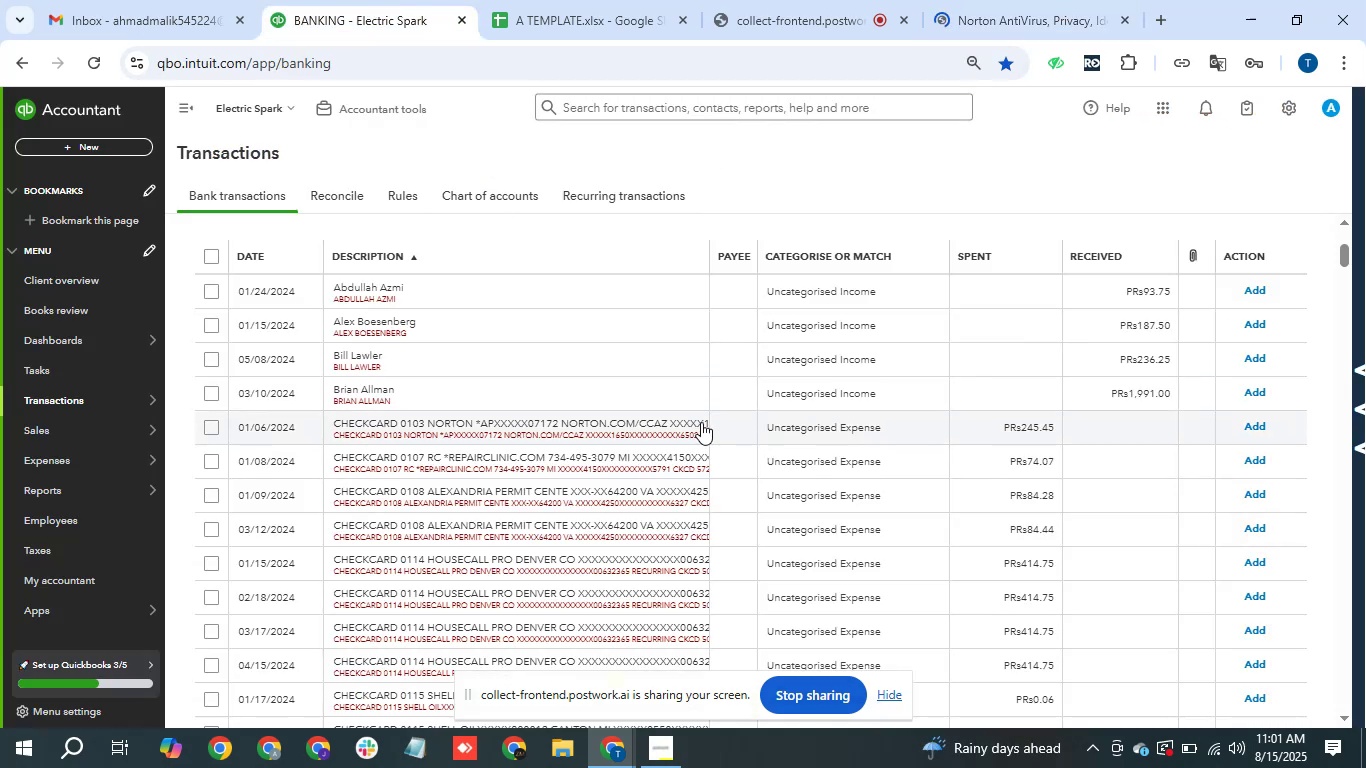 
mouse_move([733, 432])
 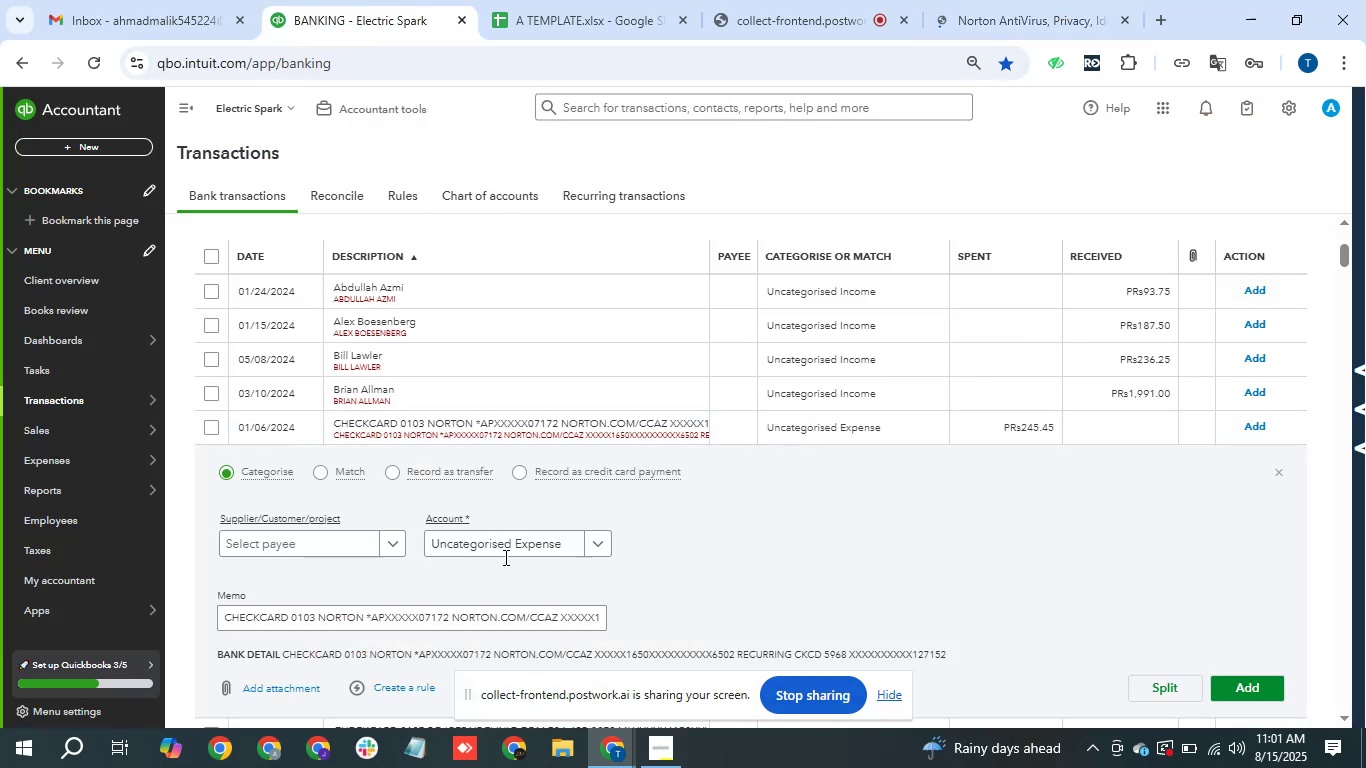 
left_click([506, 557])
 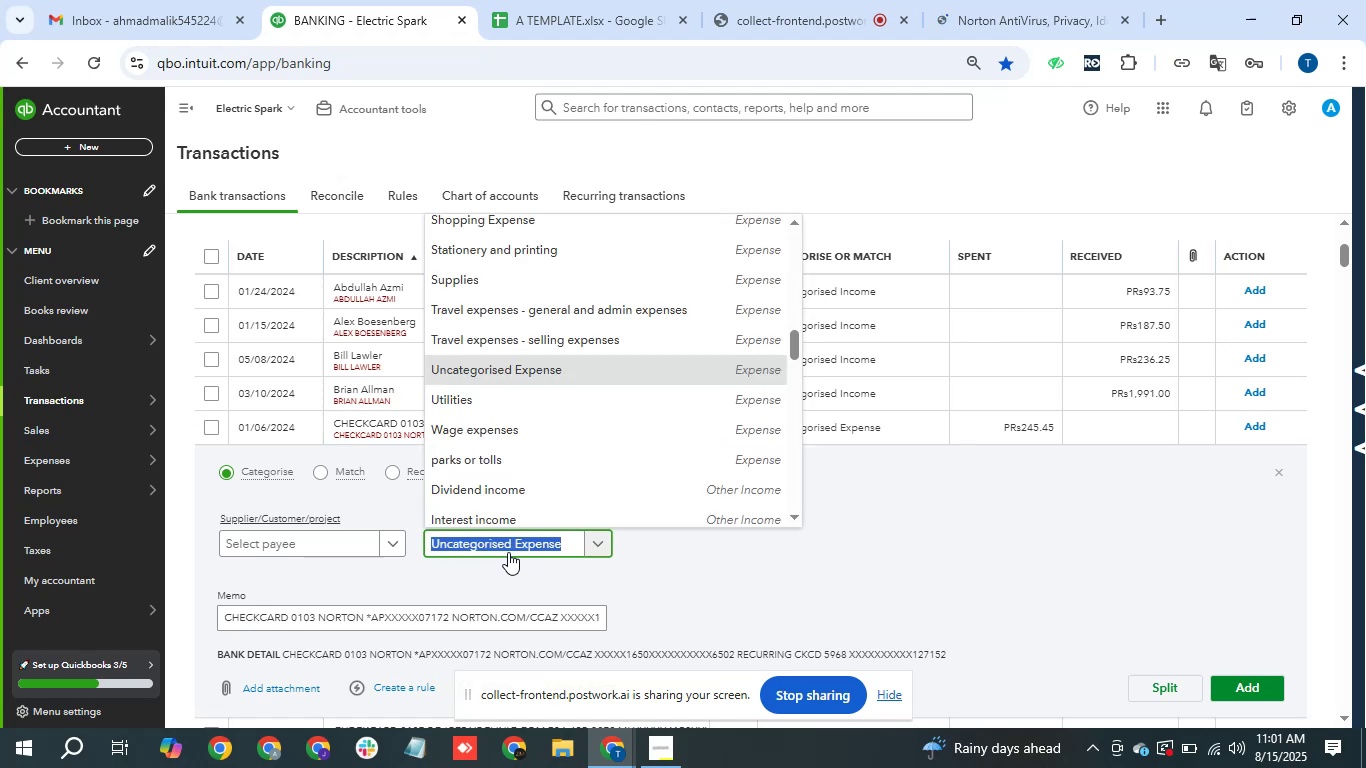 
type(sub)
 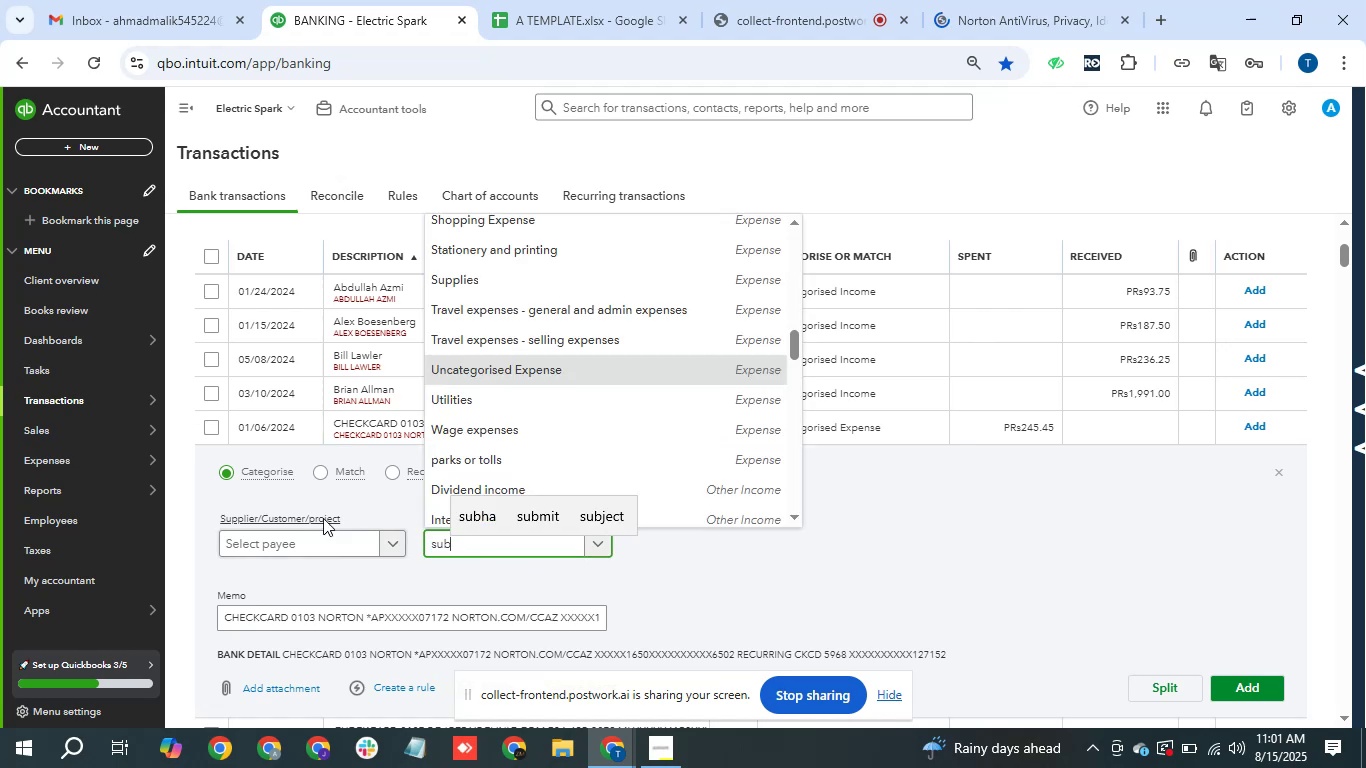 
mouse_move([364, 506])
 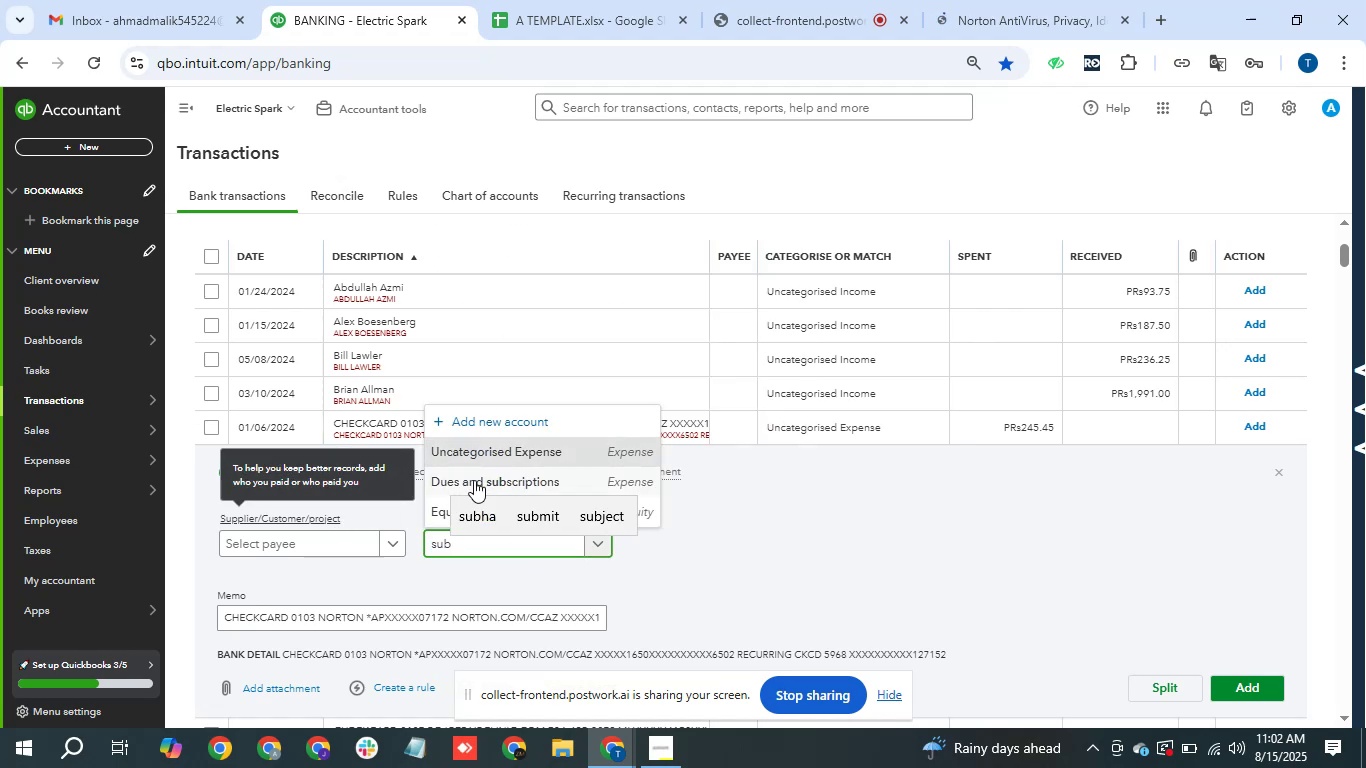 
left_click([475, 480])
 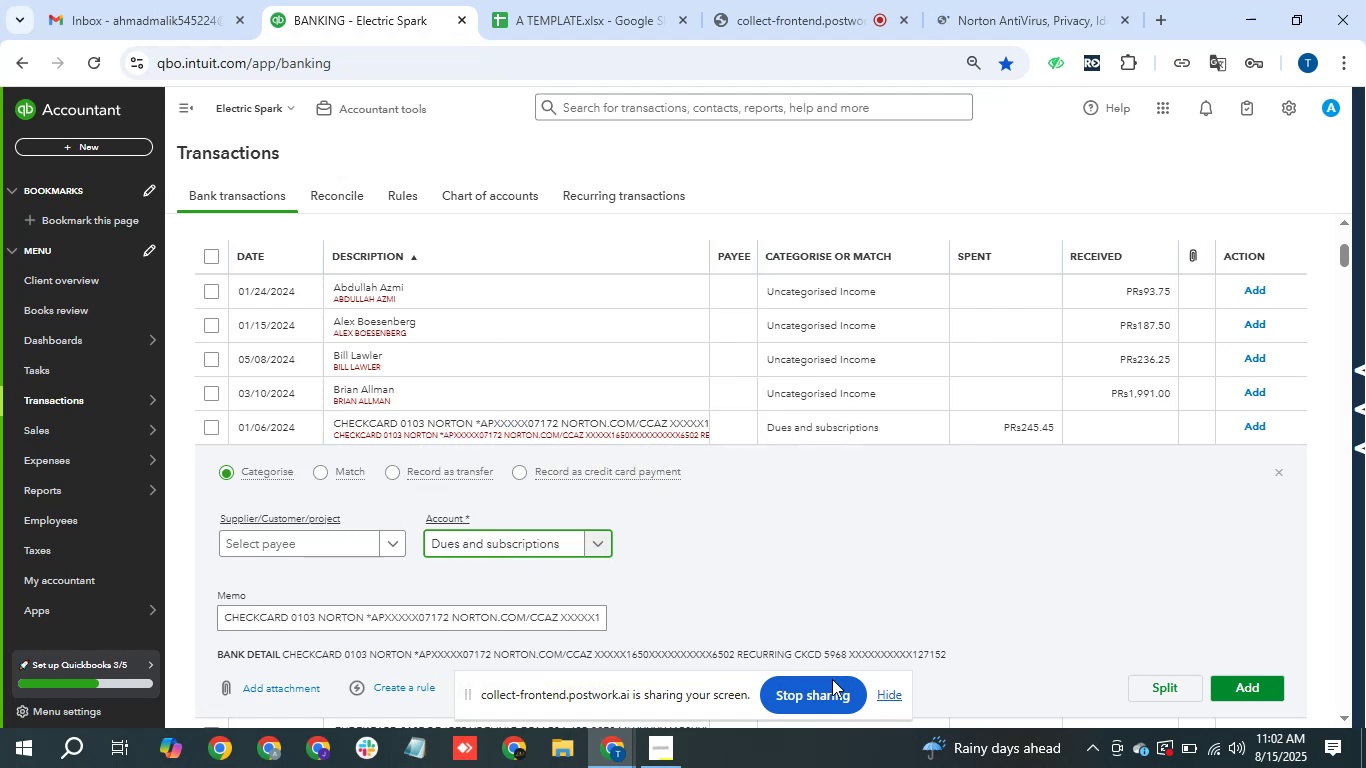 
left_click([1249, 684])
 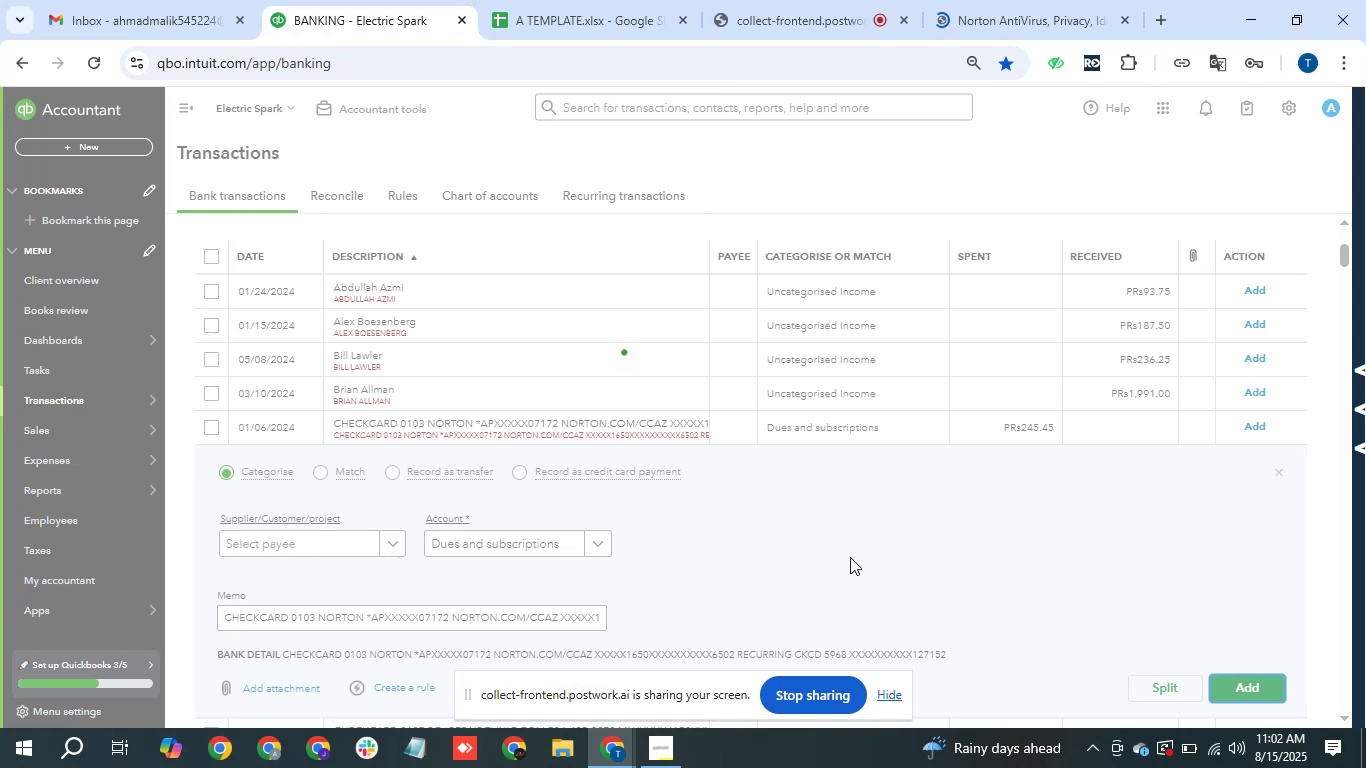 
wait(10.01)
 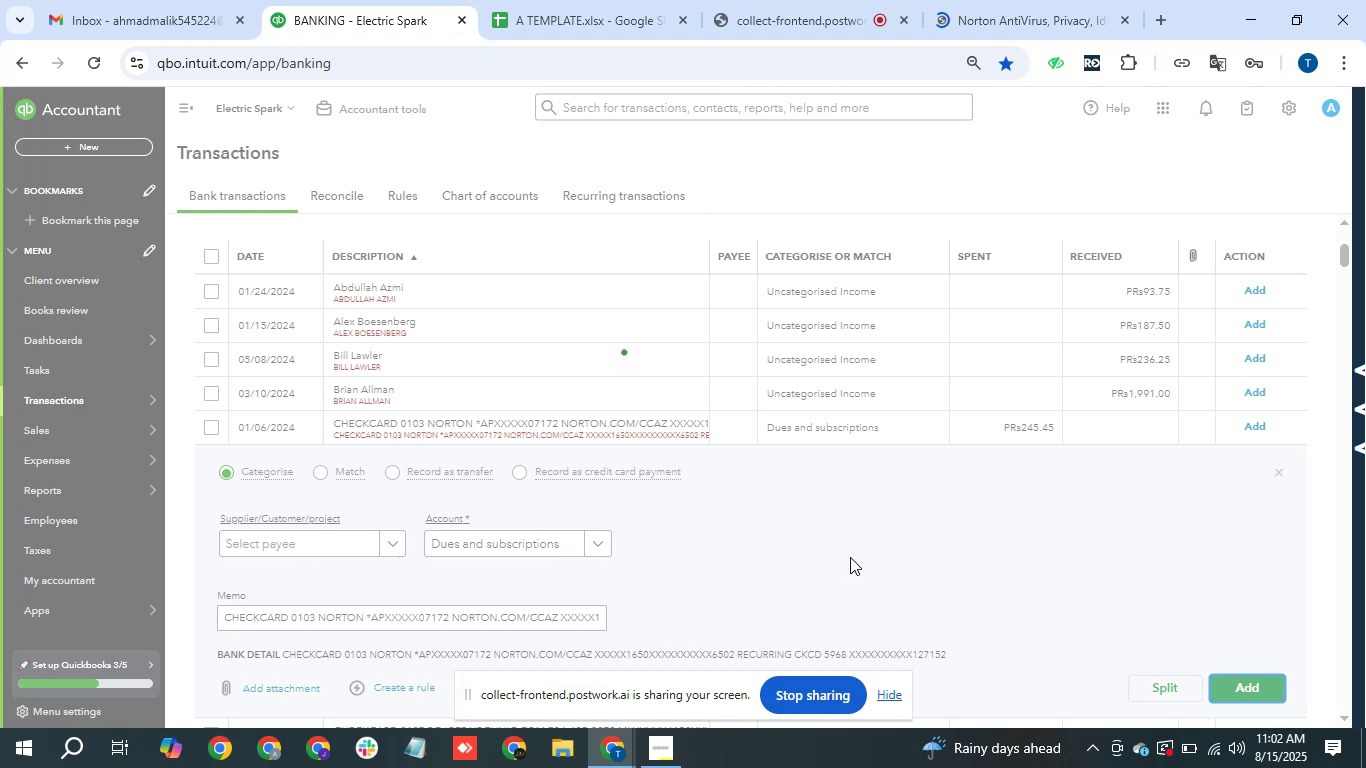 
left_click([452, 417])
 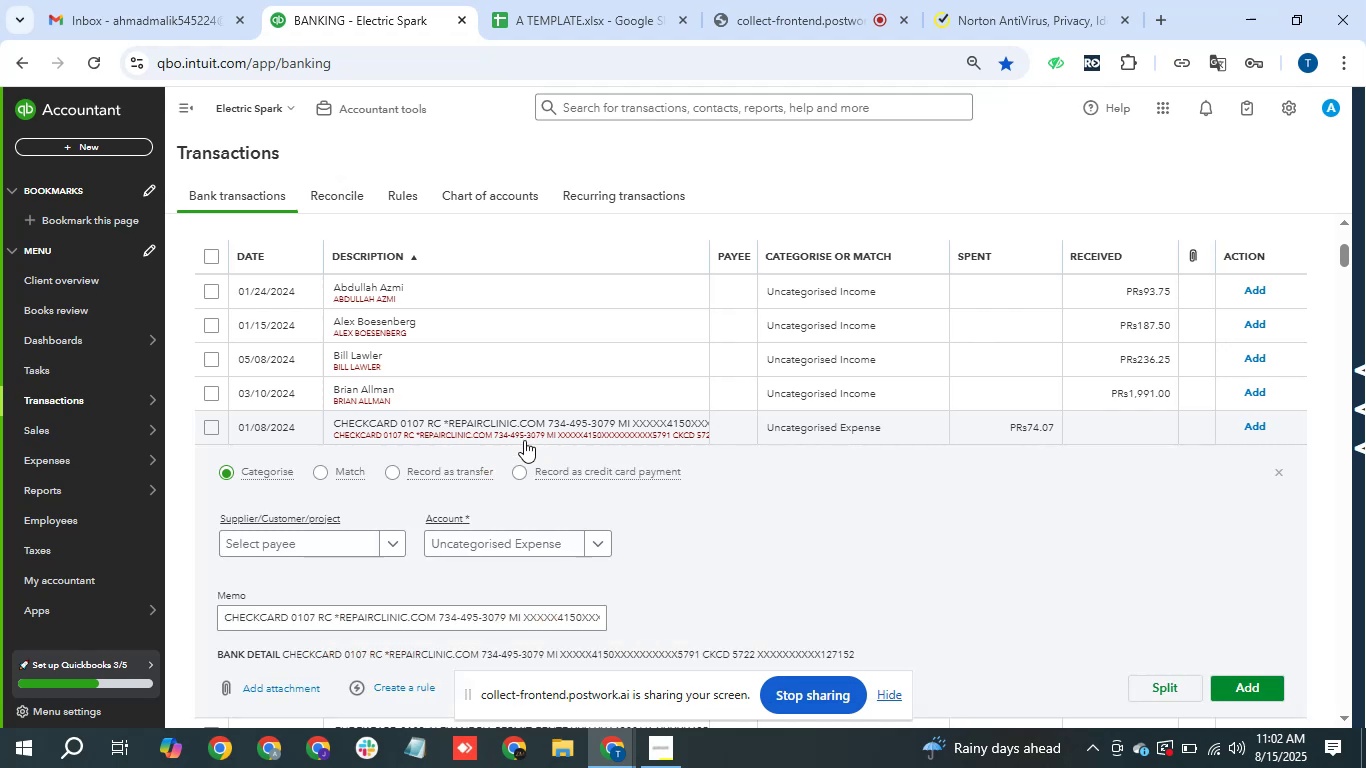 
left_click([442, 551])
 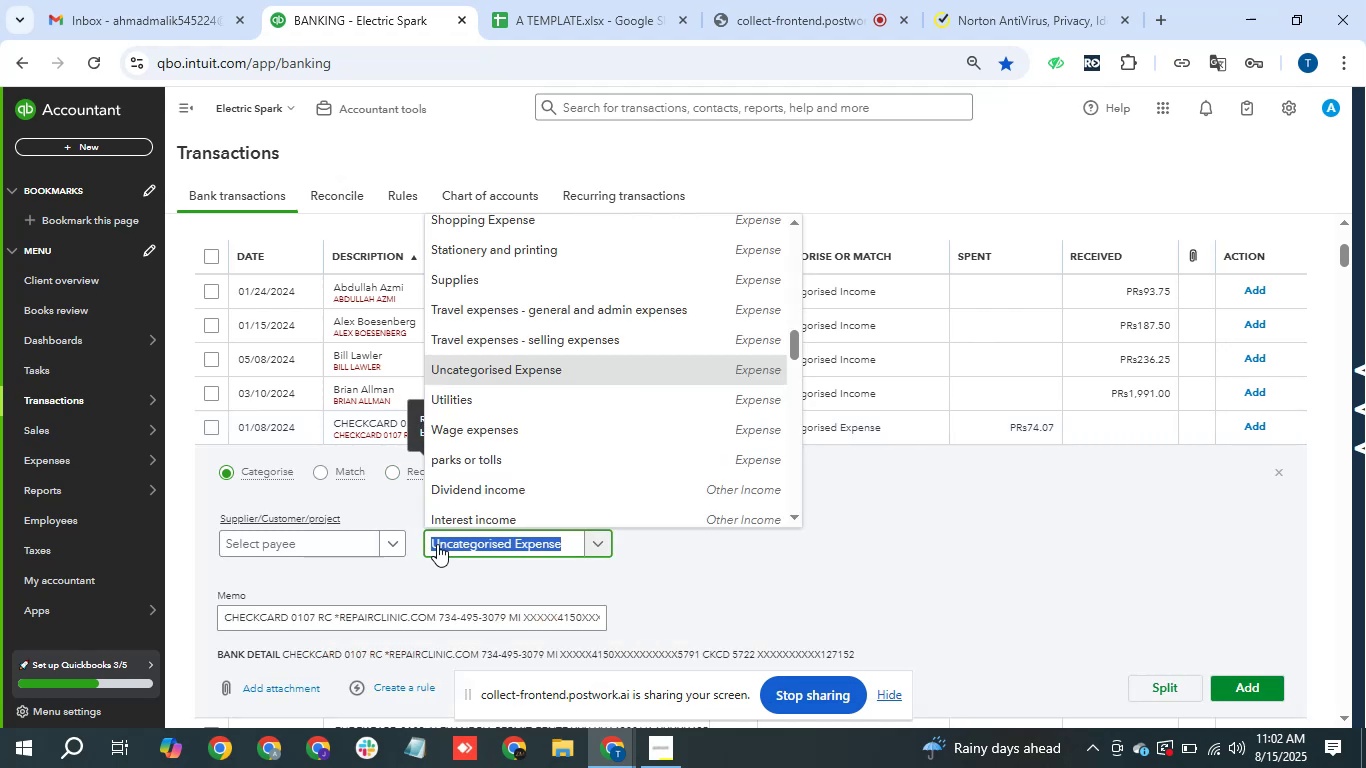 
type(repair)
 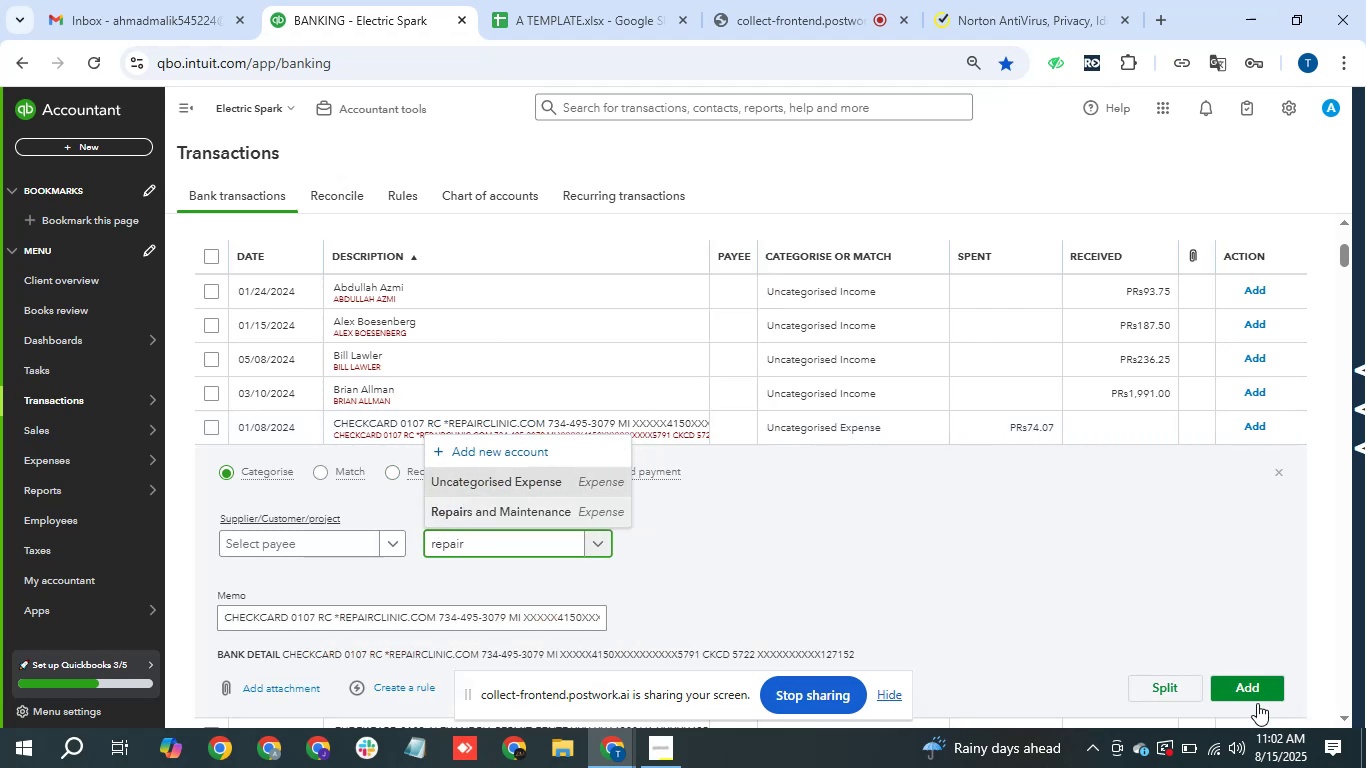 
wait(5.39)
 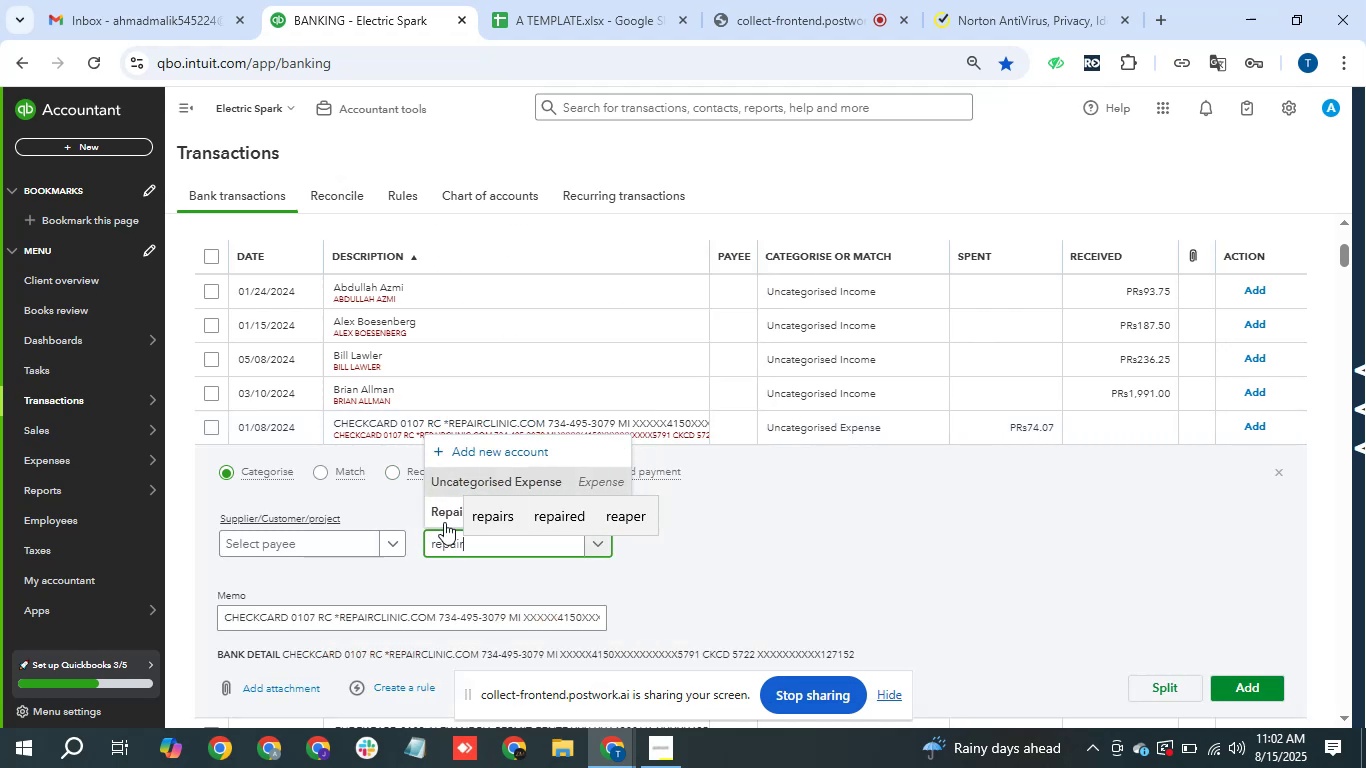 
left_click([1273, 675])
 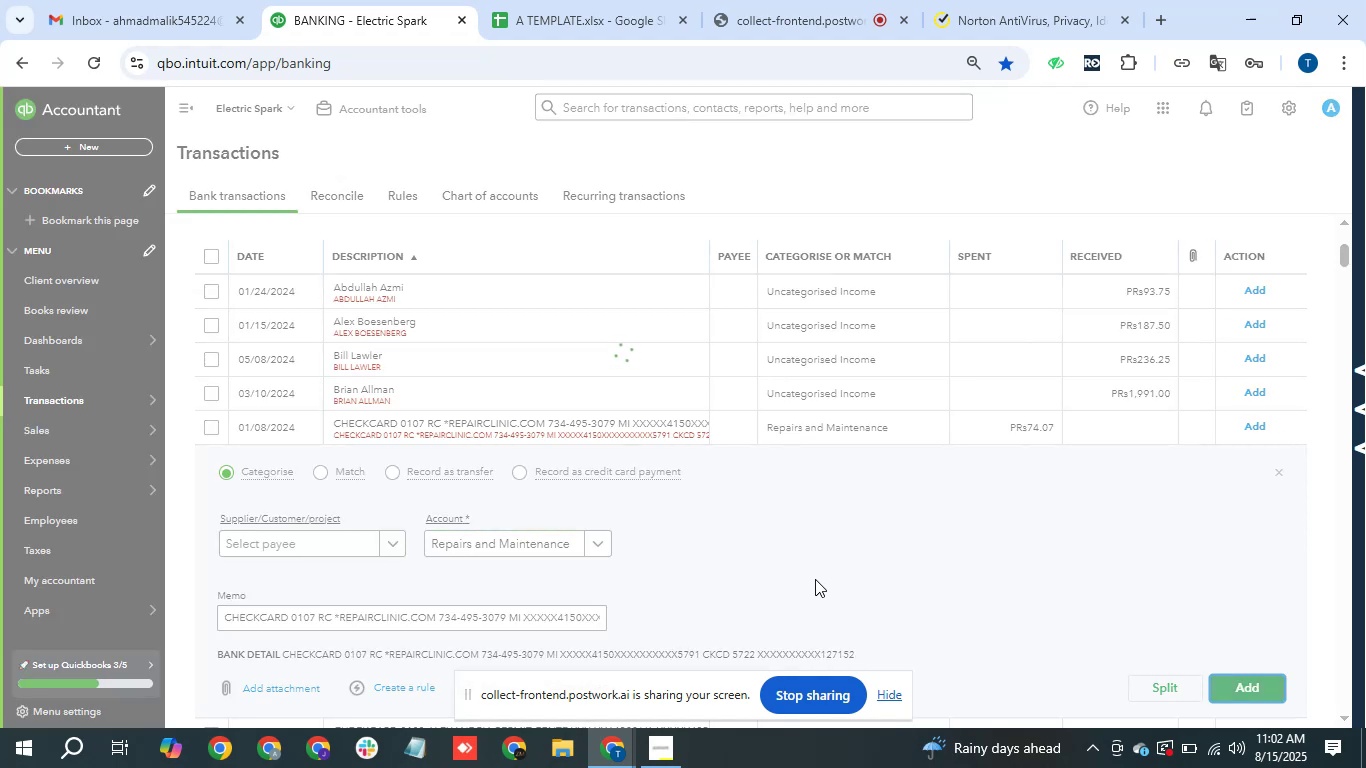 
wait(12.89)
 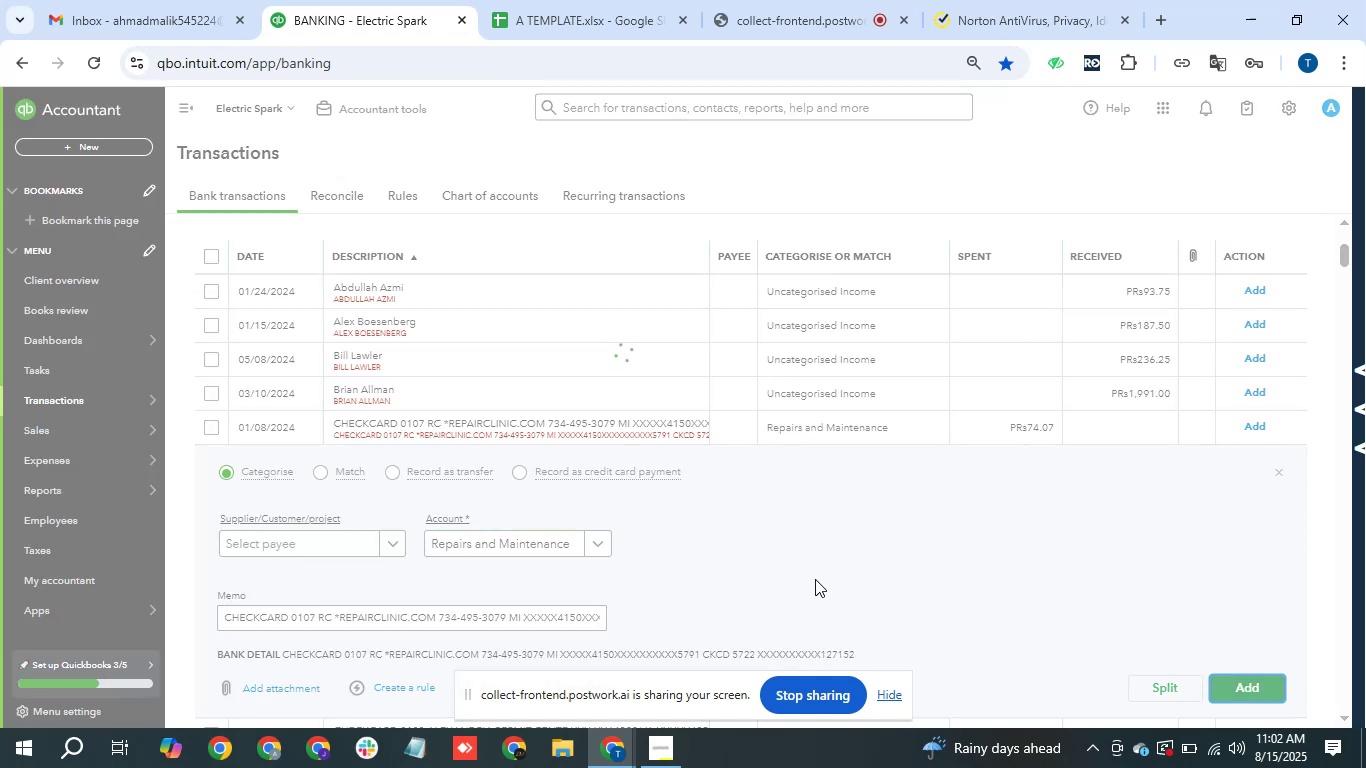 
left_click_drag(start_coordinate=[425, 424], to_coordinate=[568, 425])
 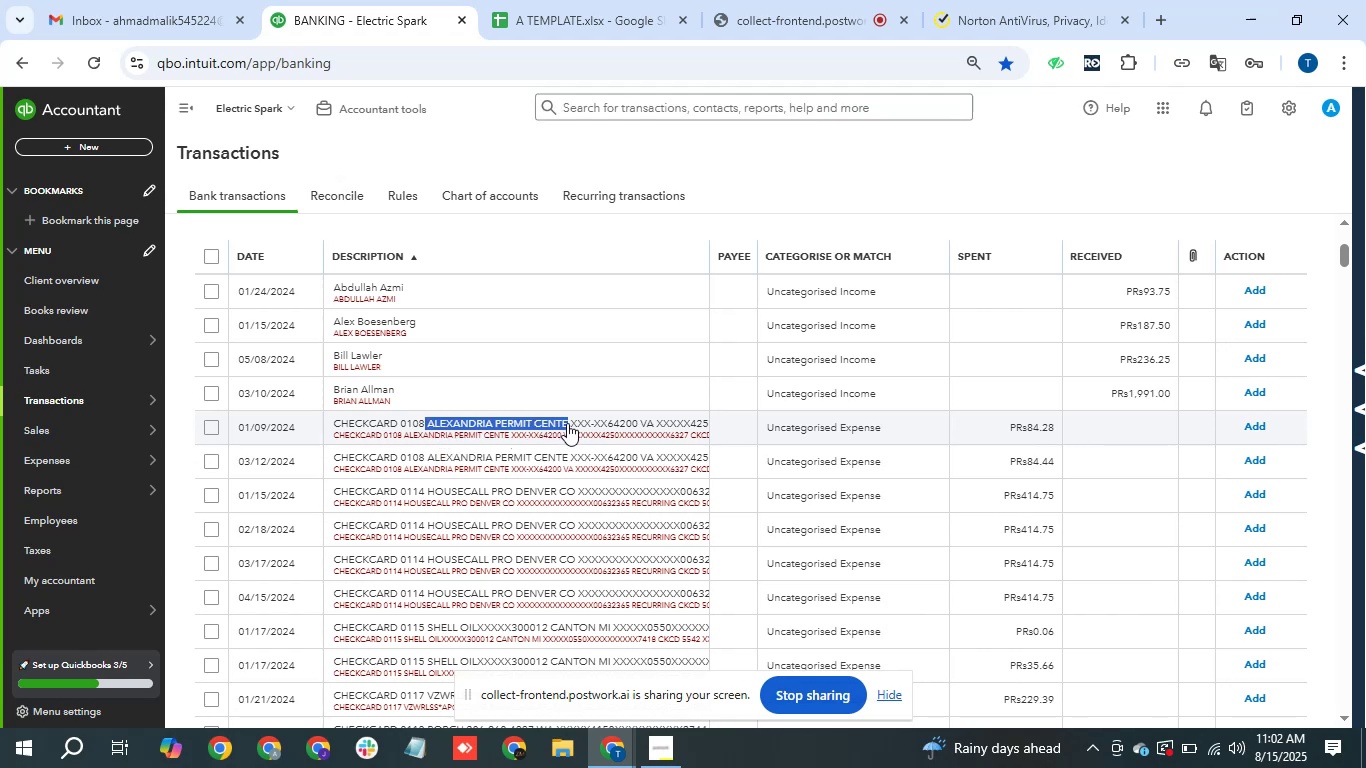 
key(Control+C)
 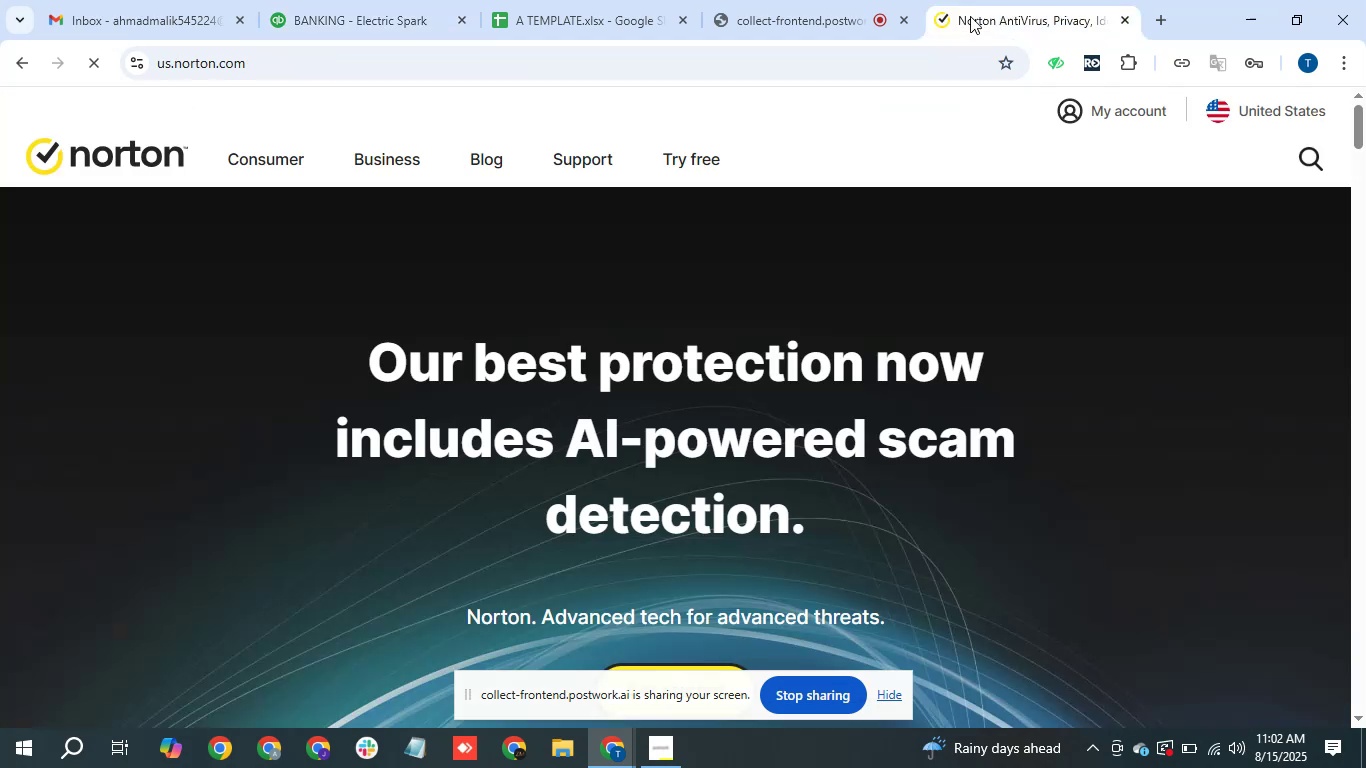 
key(Control+V)
 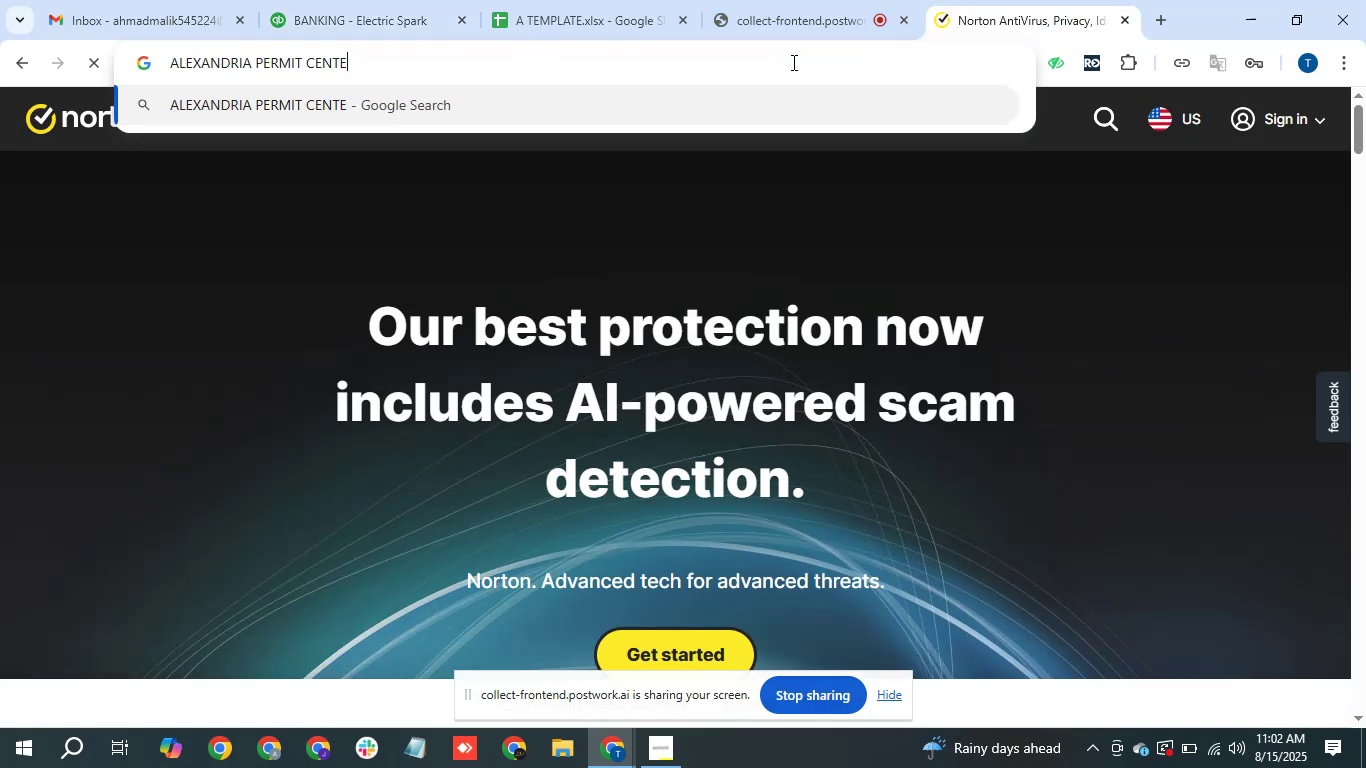 
key(Enter)
 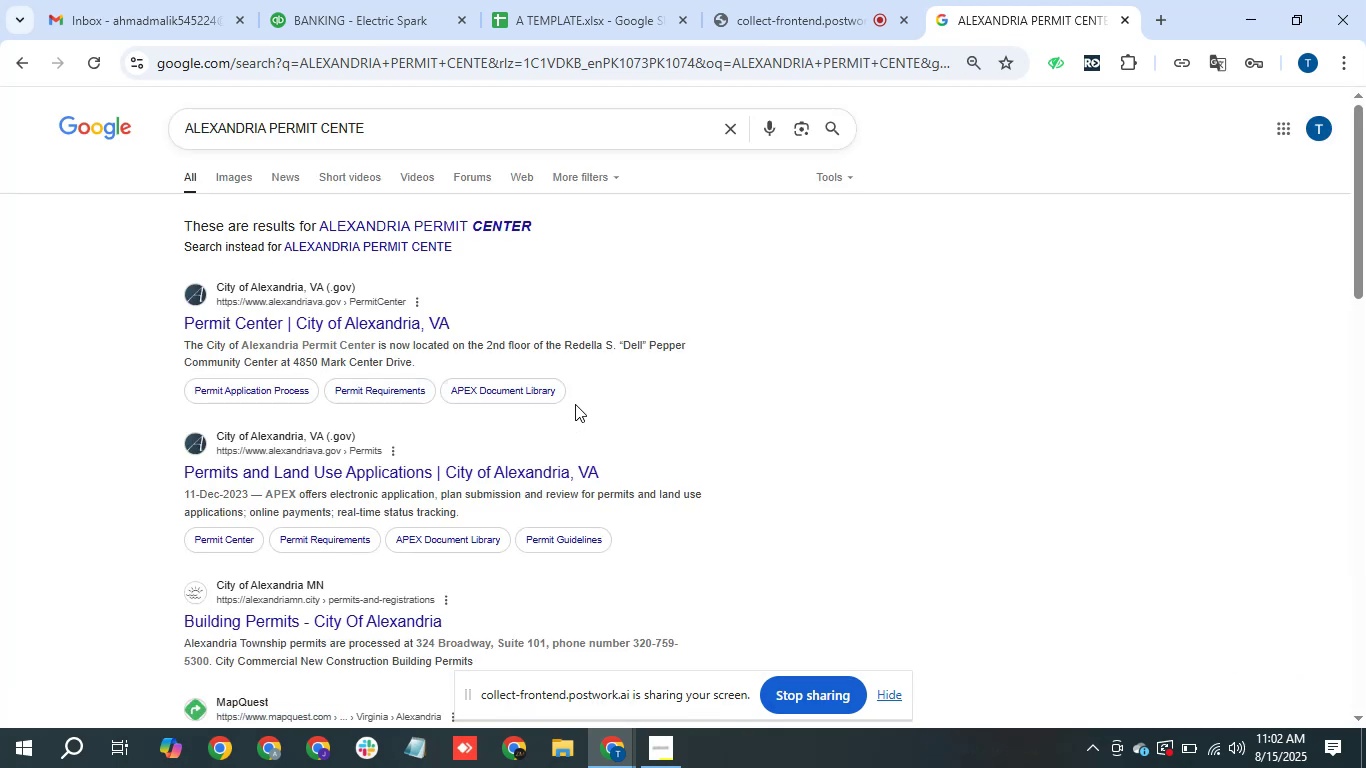 
wait(10.77)
 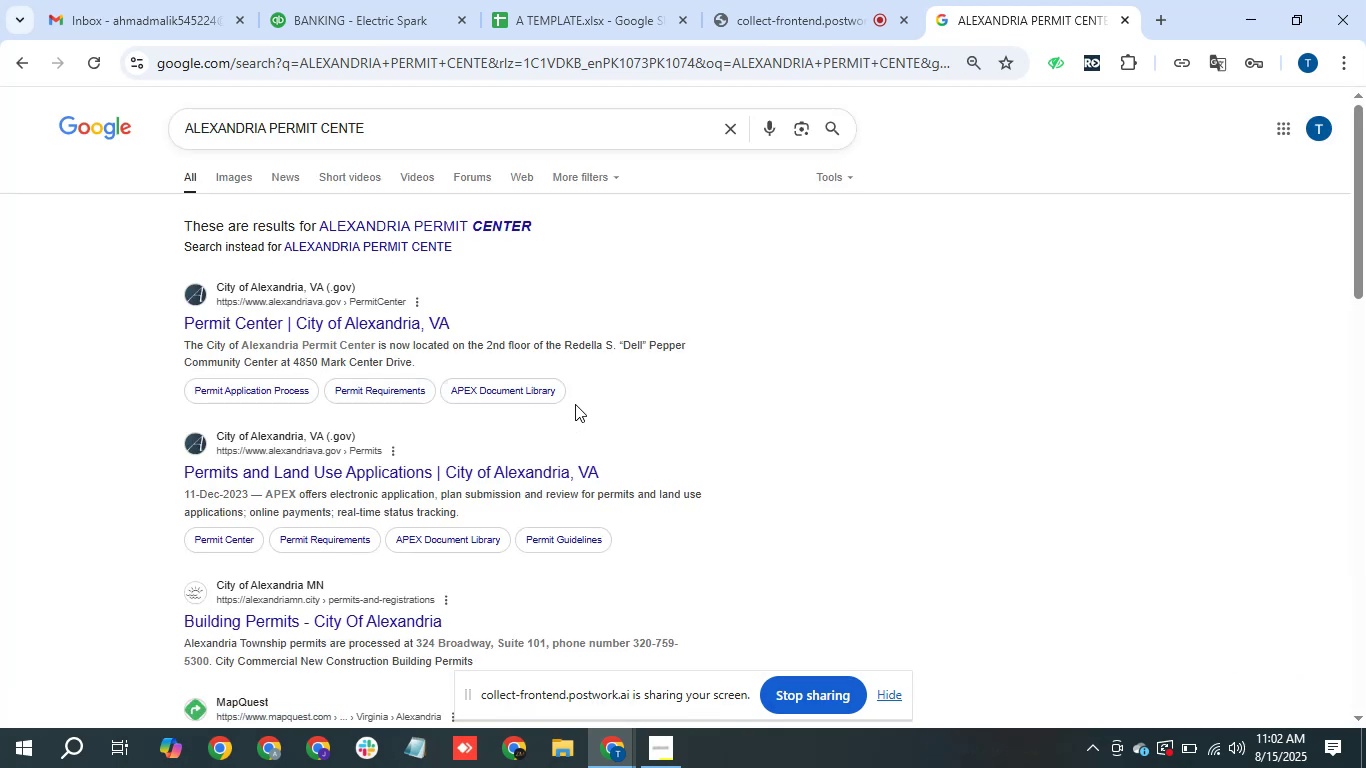 
scroll: coordinate [421, 374], scroll_direction: down, amount: 1.0
 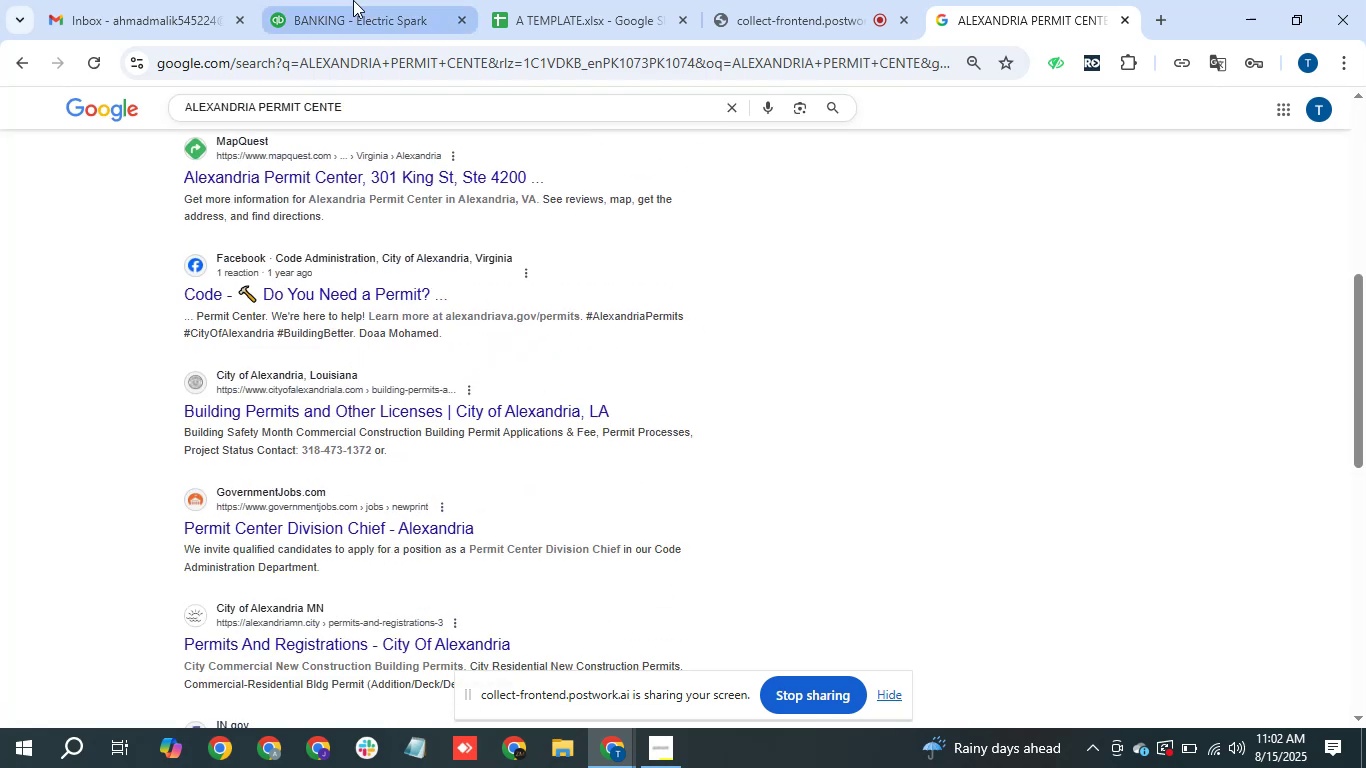 
wait(9.23)
 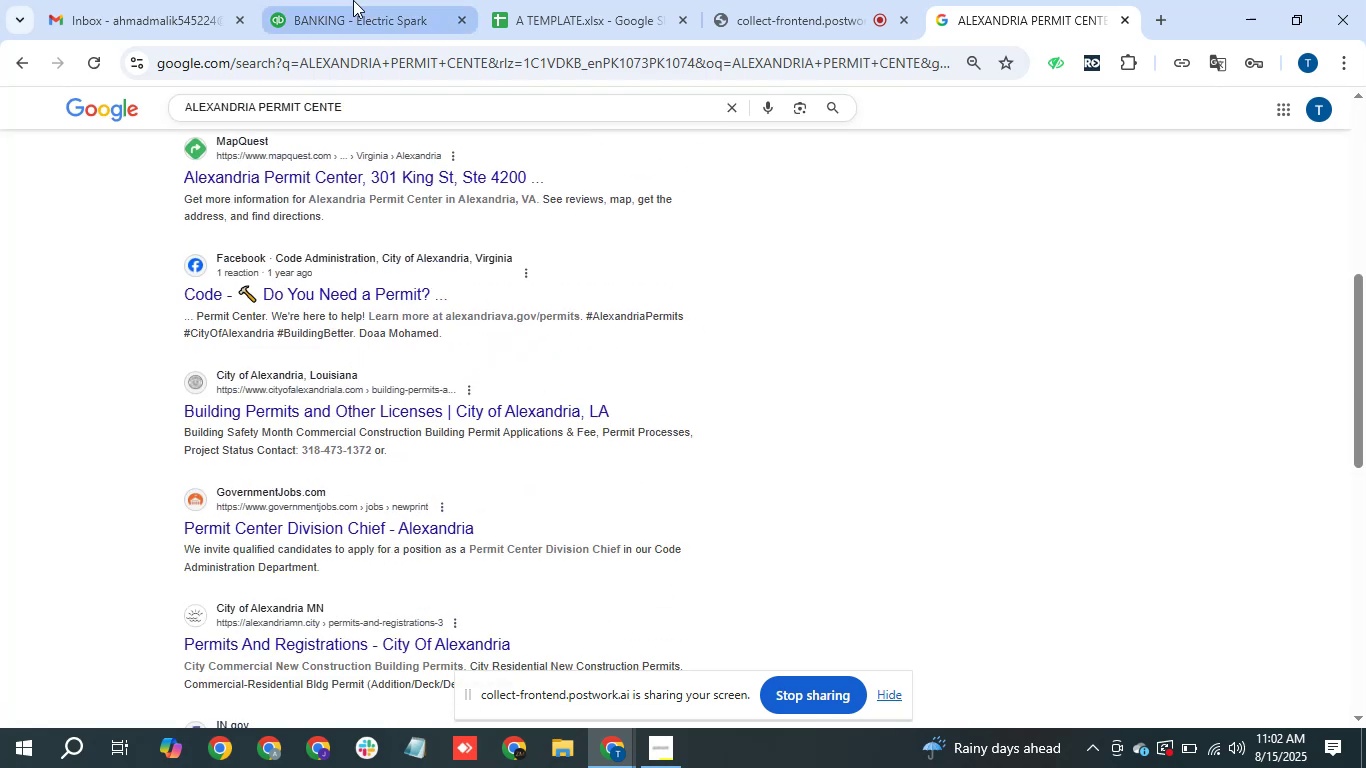 
left_click([384, 1])
 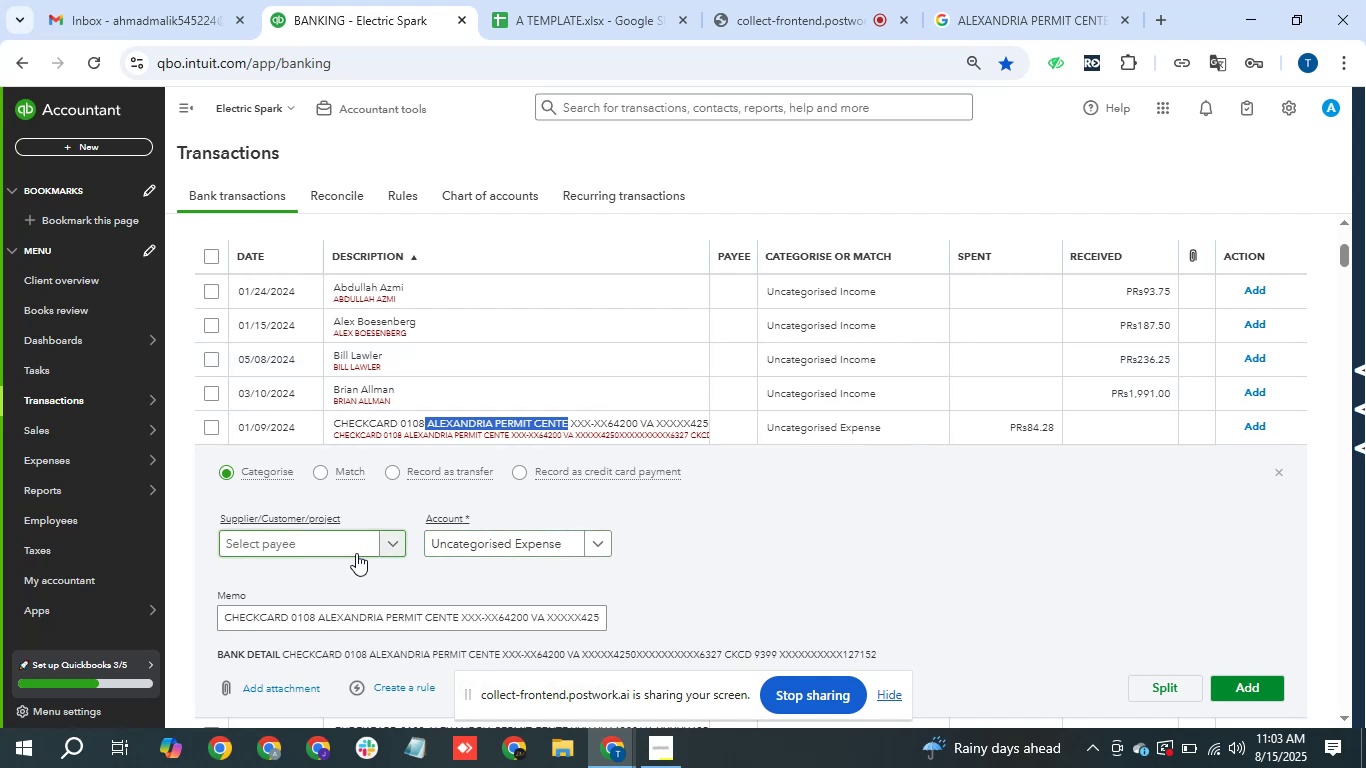 
left_click([341, 541])
 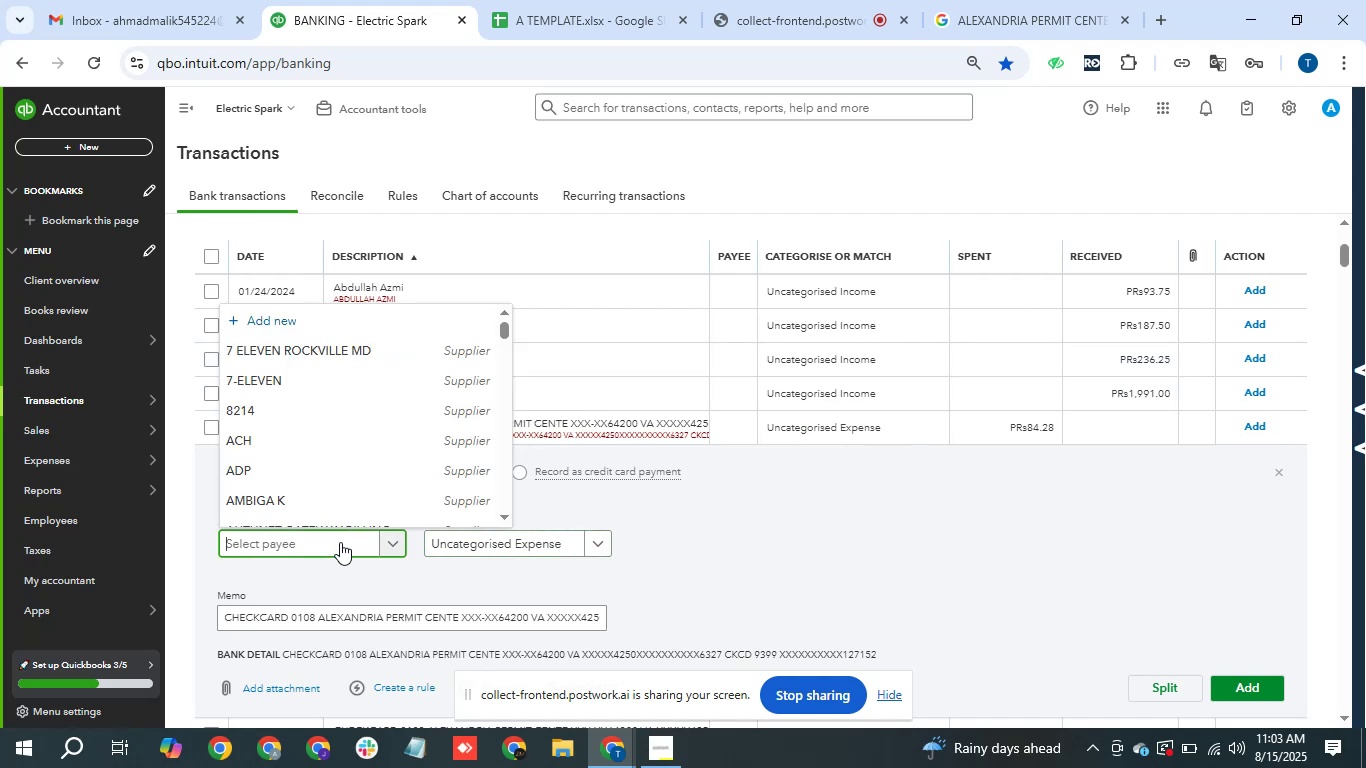 
key(Control+V)
 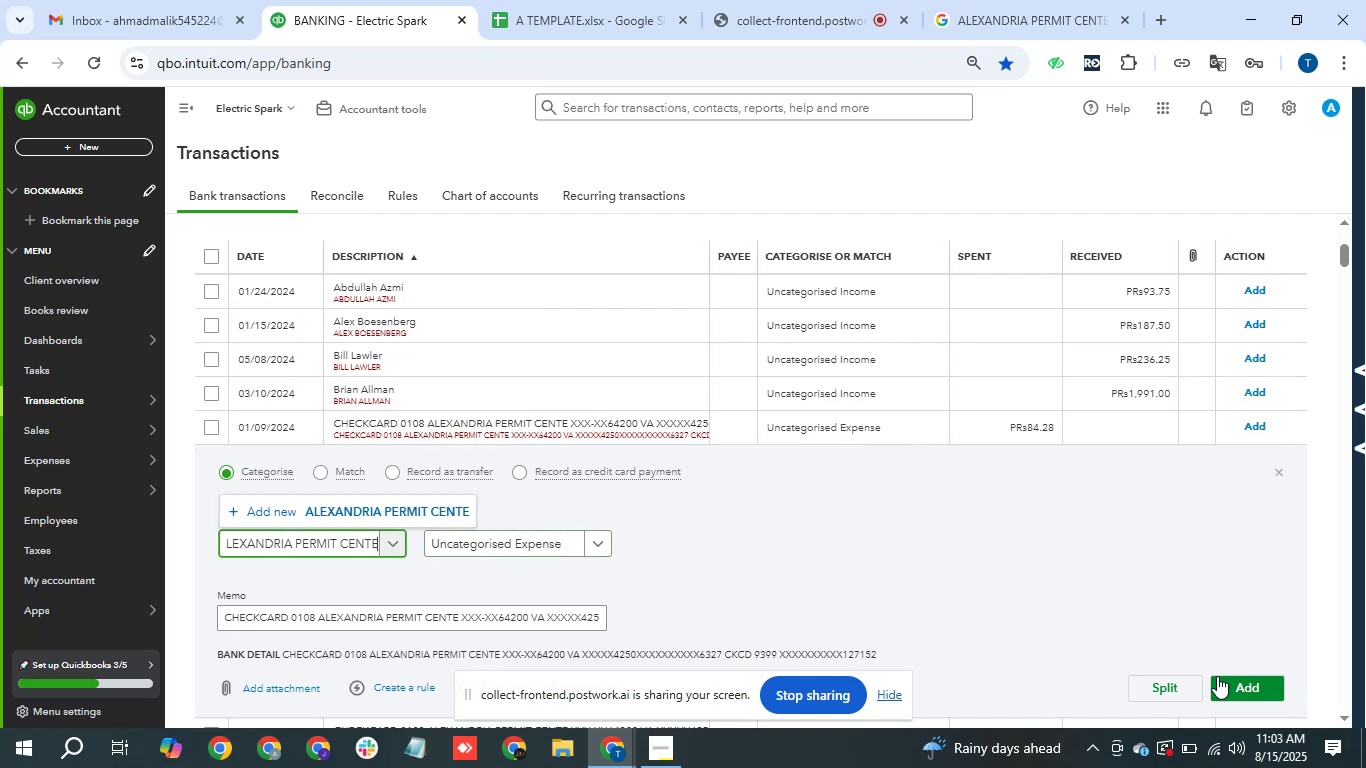 
left_click([299, 510])
 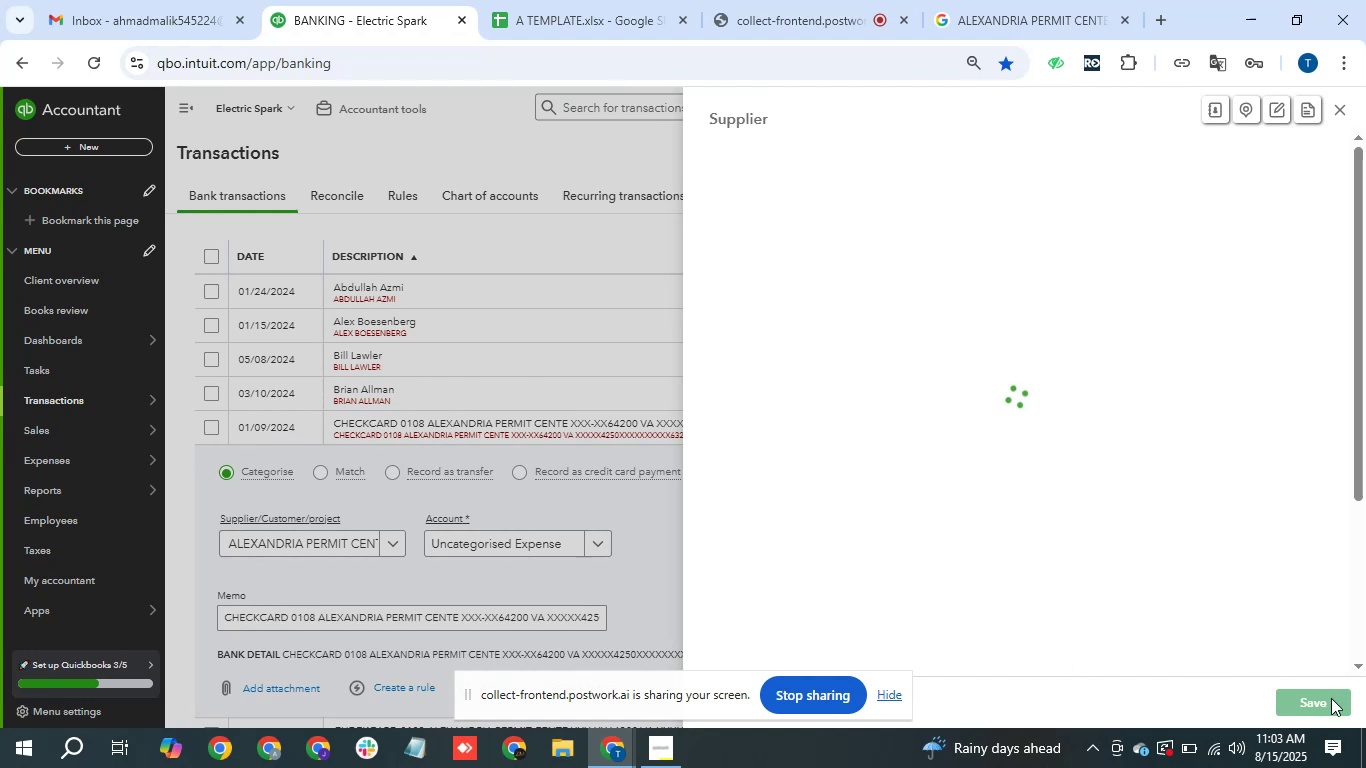 
left_click([1331, 698])
 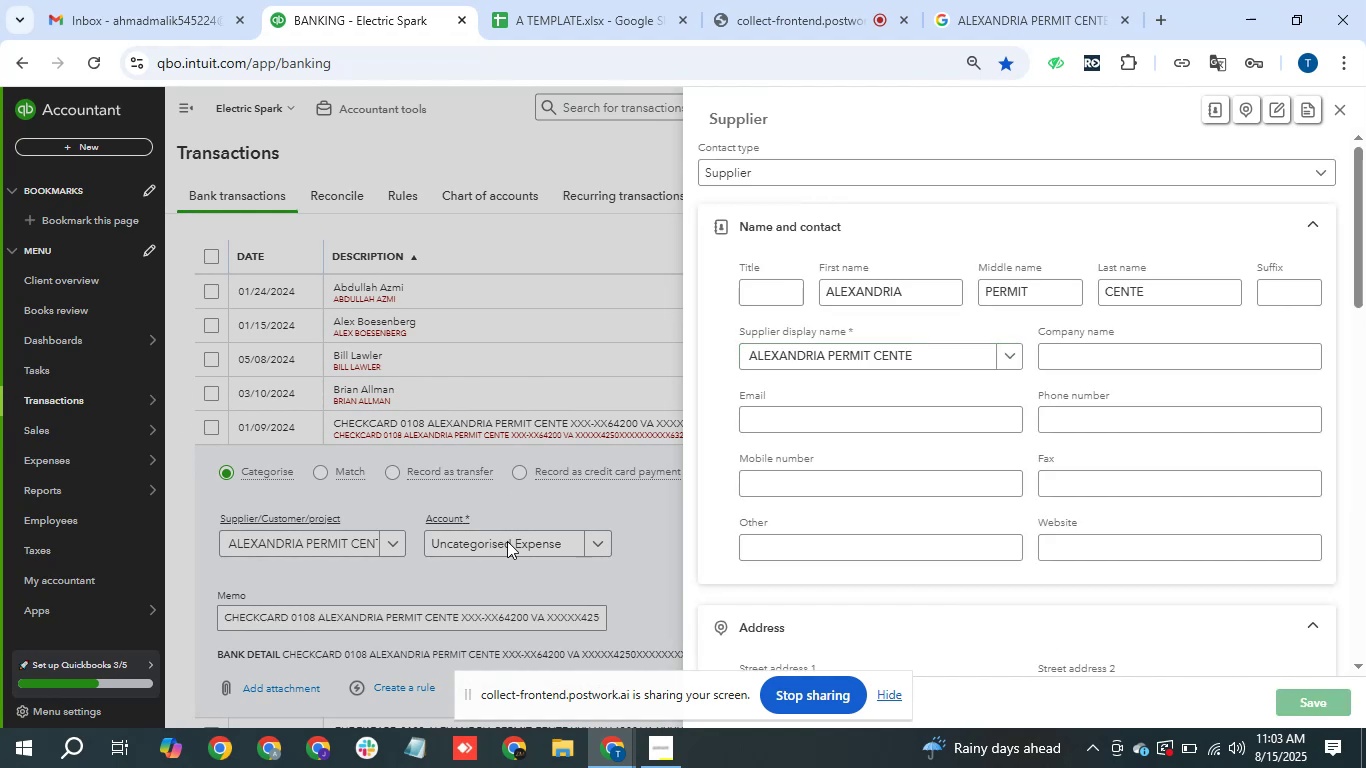 
left_click([507, 541])
 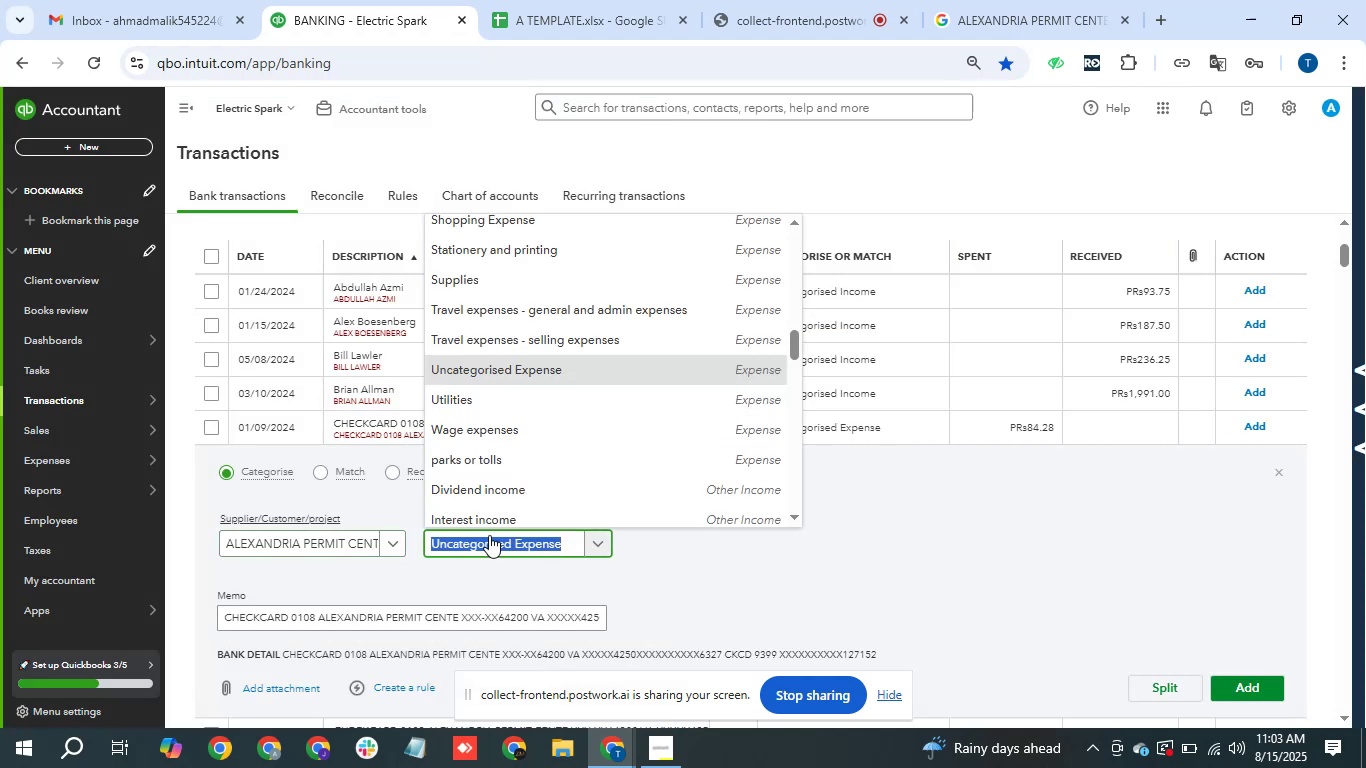 
type(offi)
 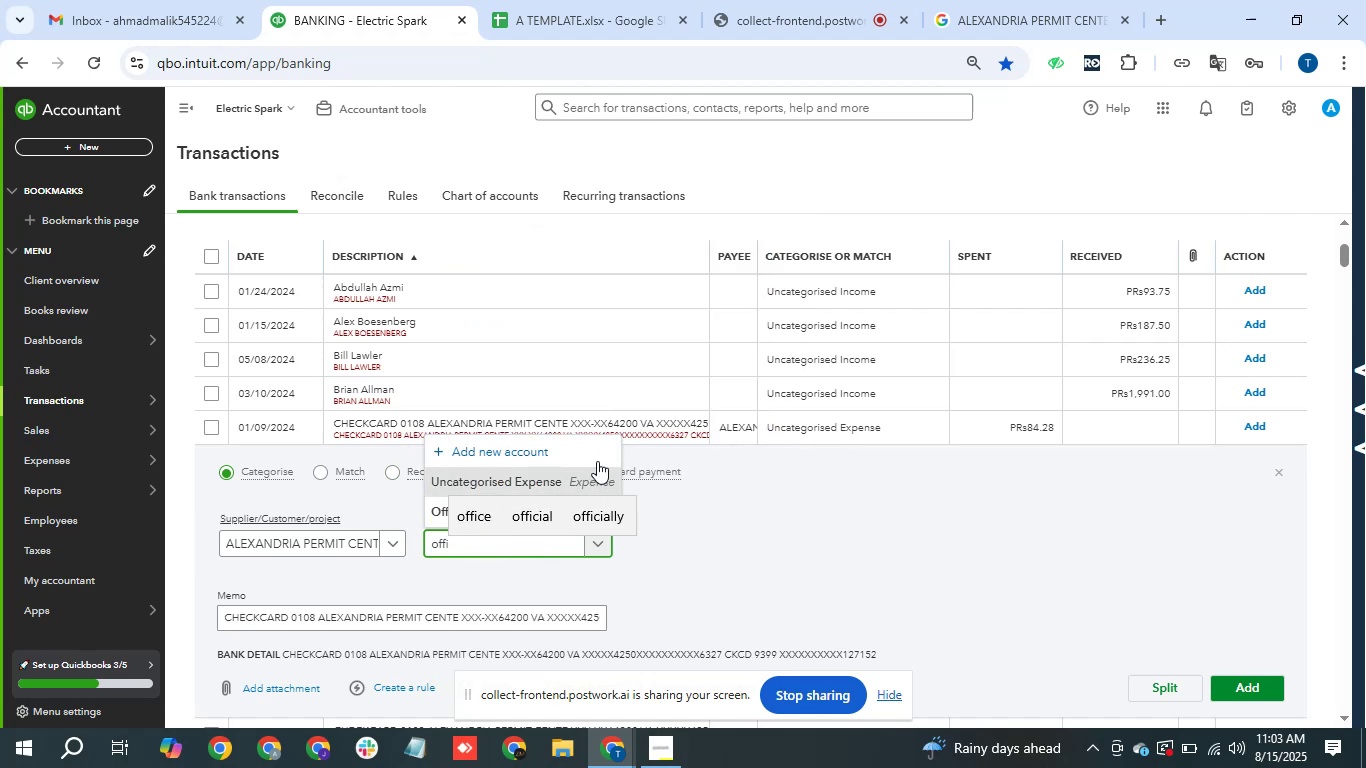 
left_click([435, 515])
 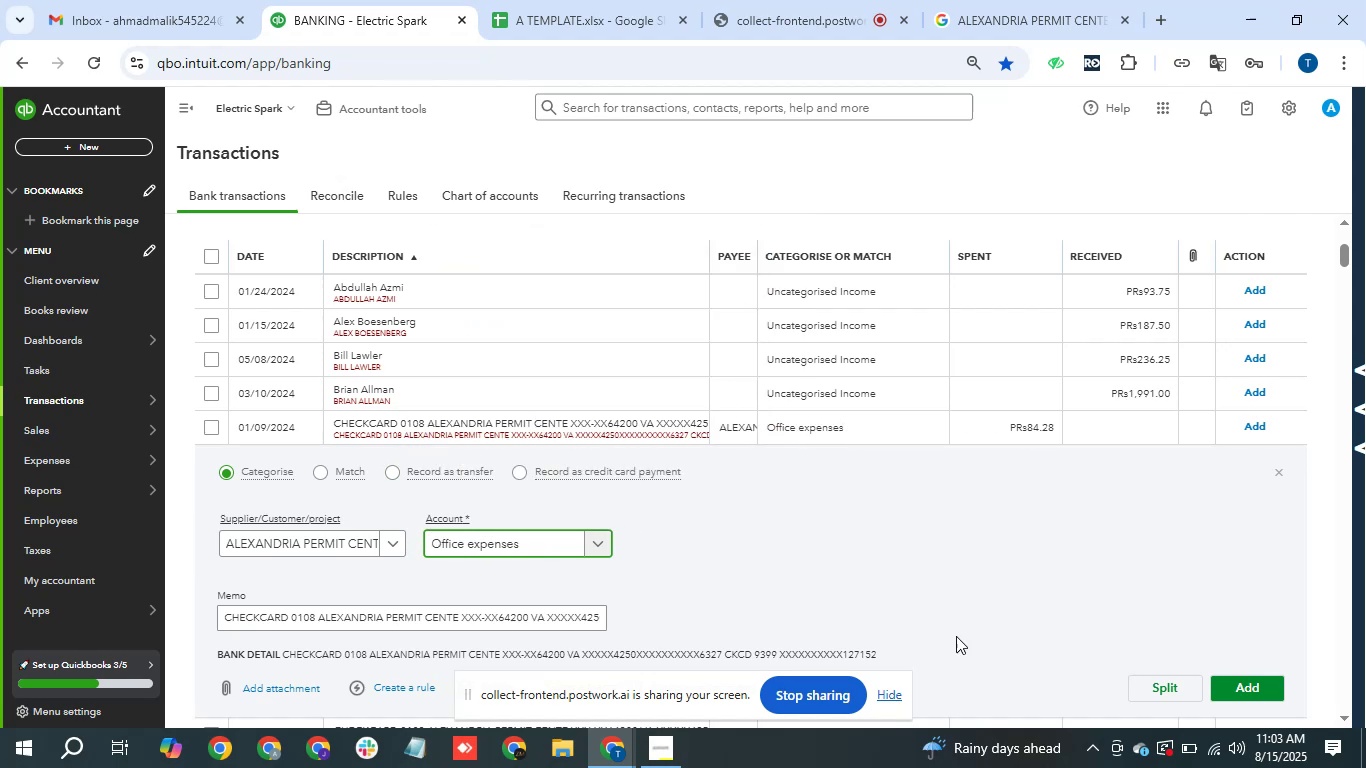 
left_click([1260, 692])
 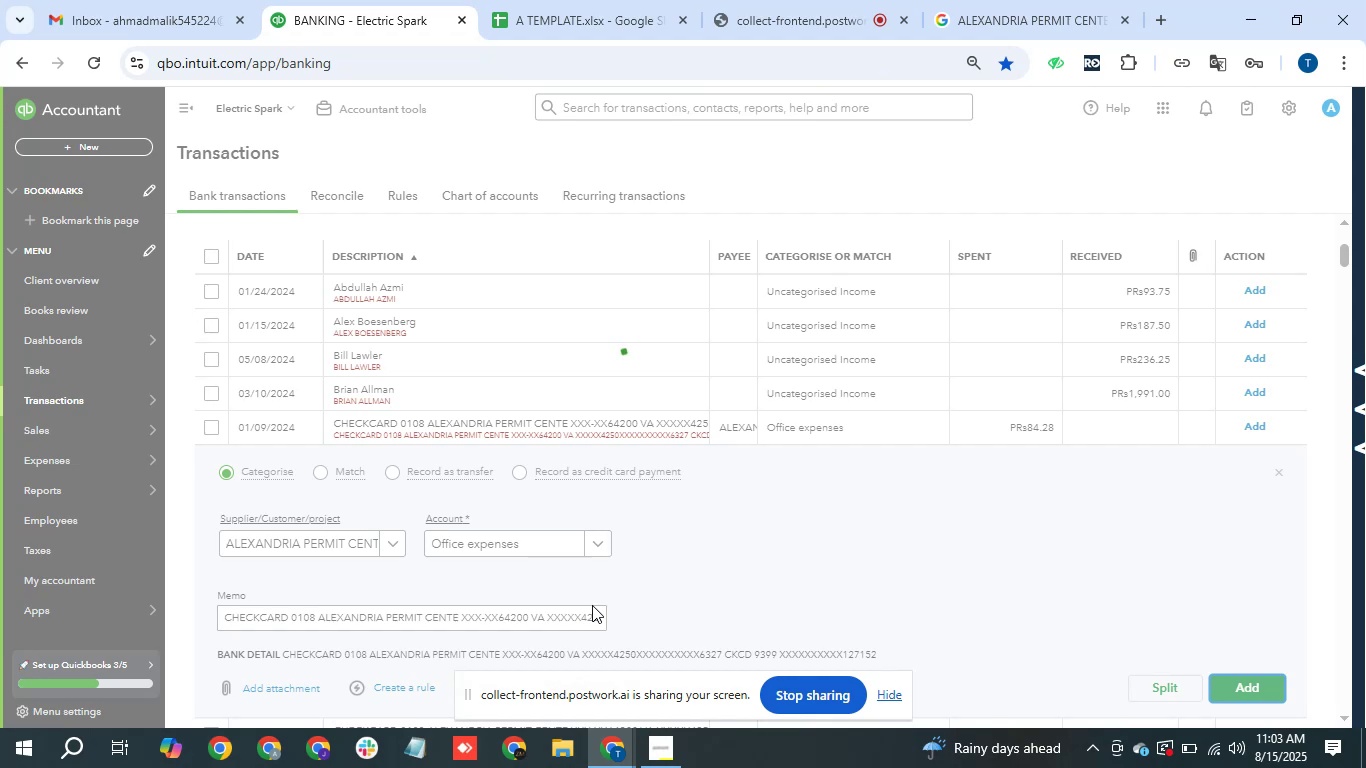 
wait(8.17)
 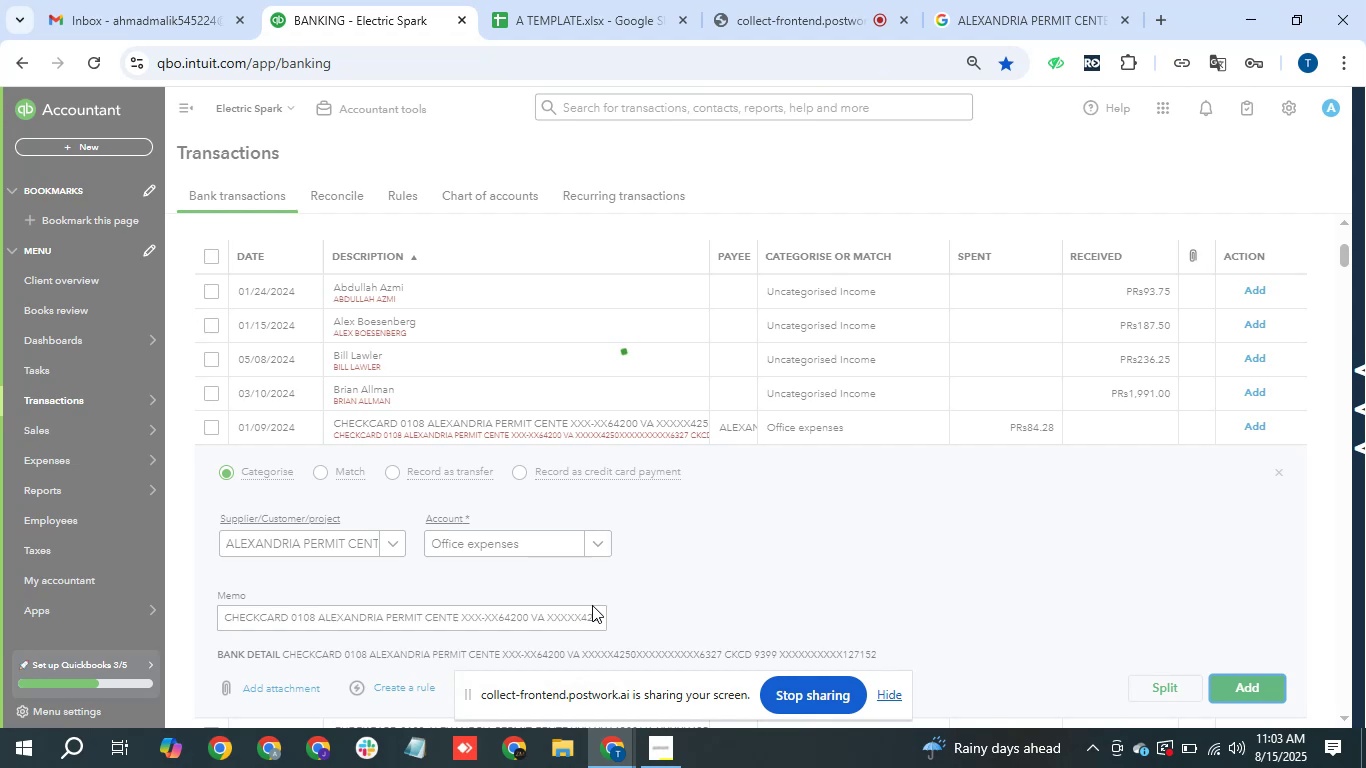 
left_click([597, 426])
 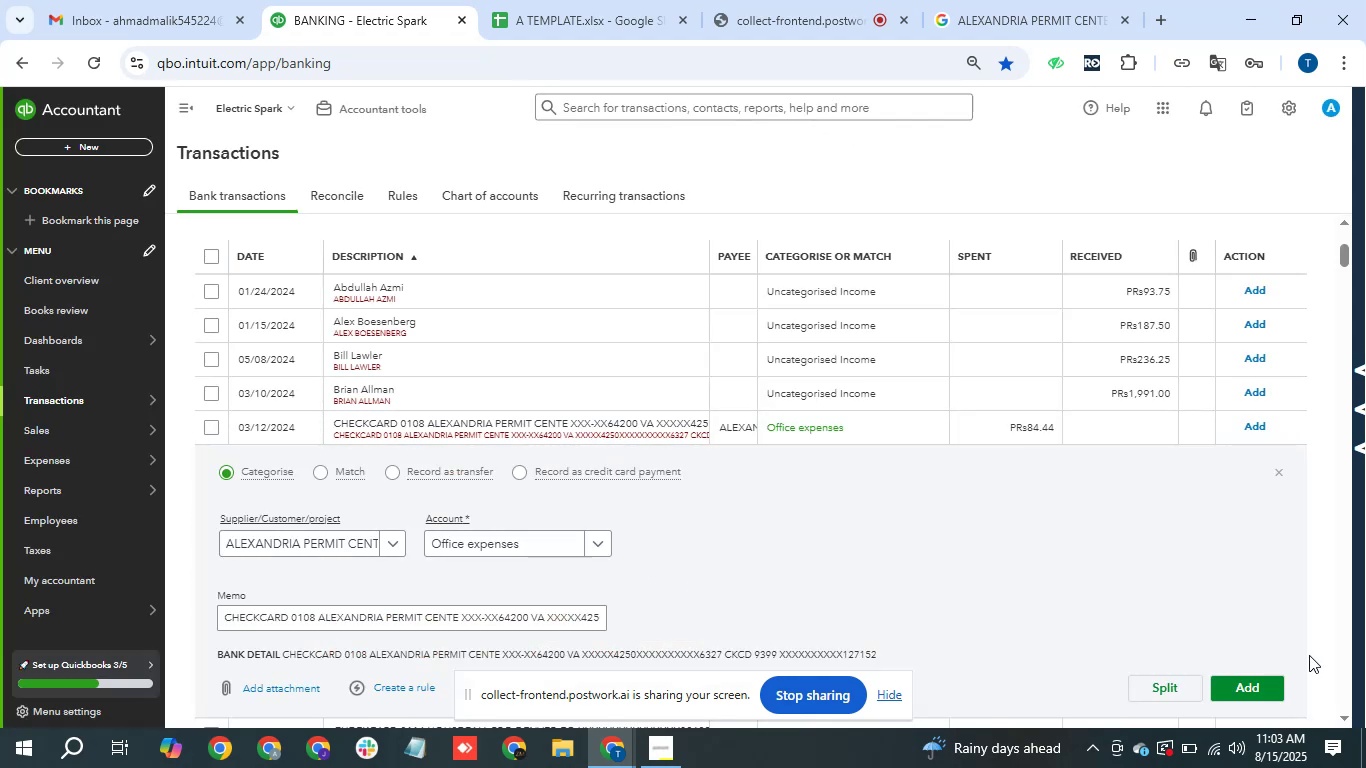 
left_click([1263, 690])
 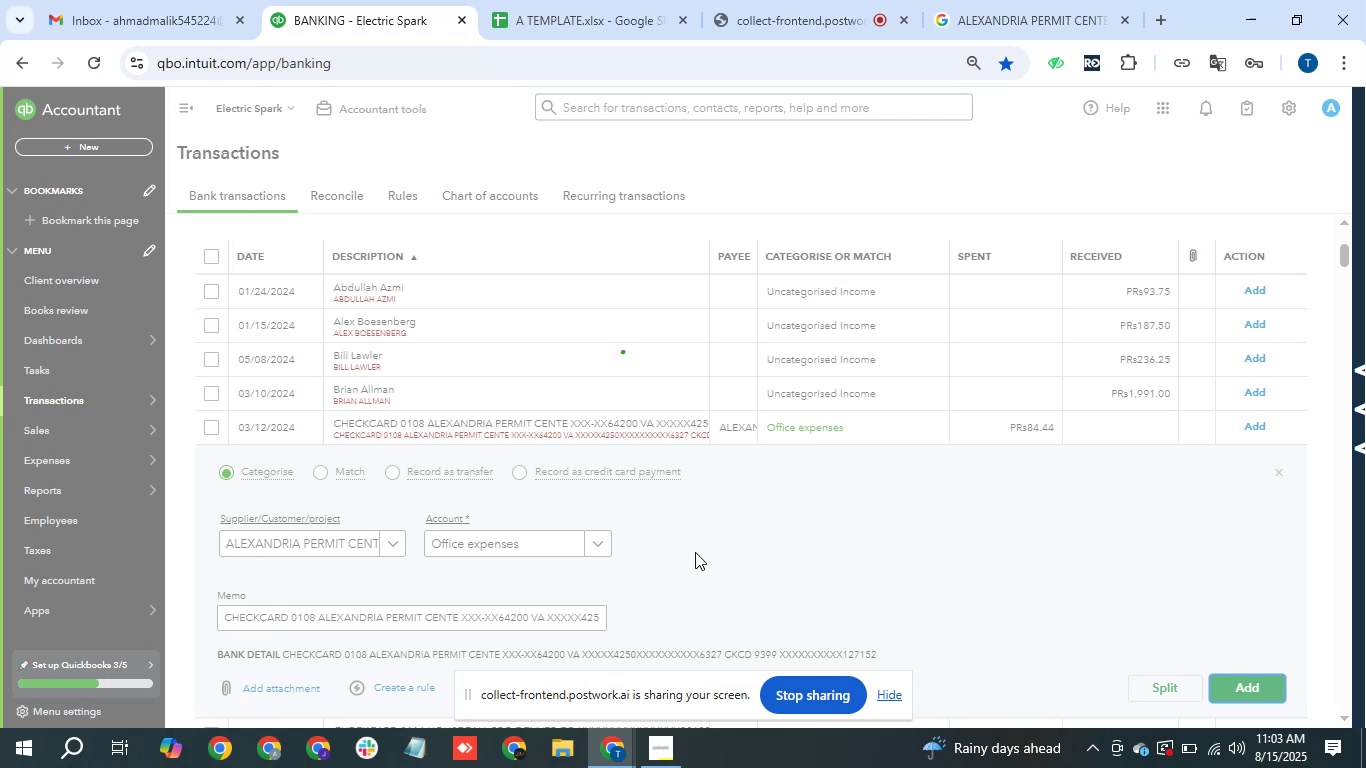 
wait(8.15)
 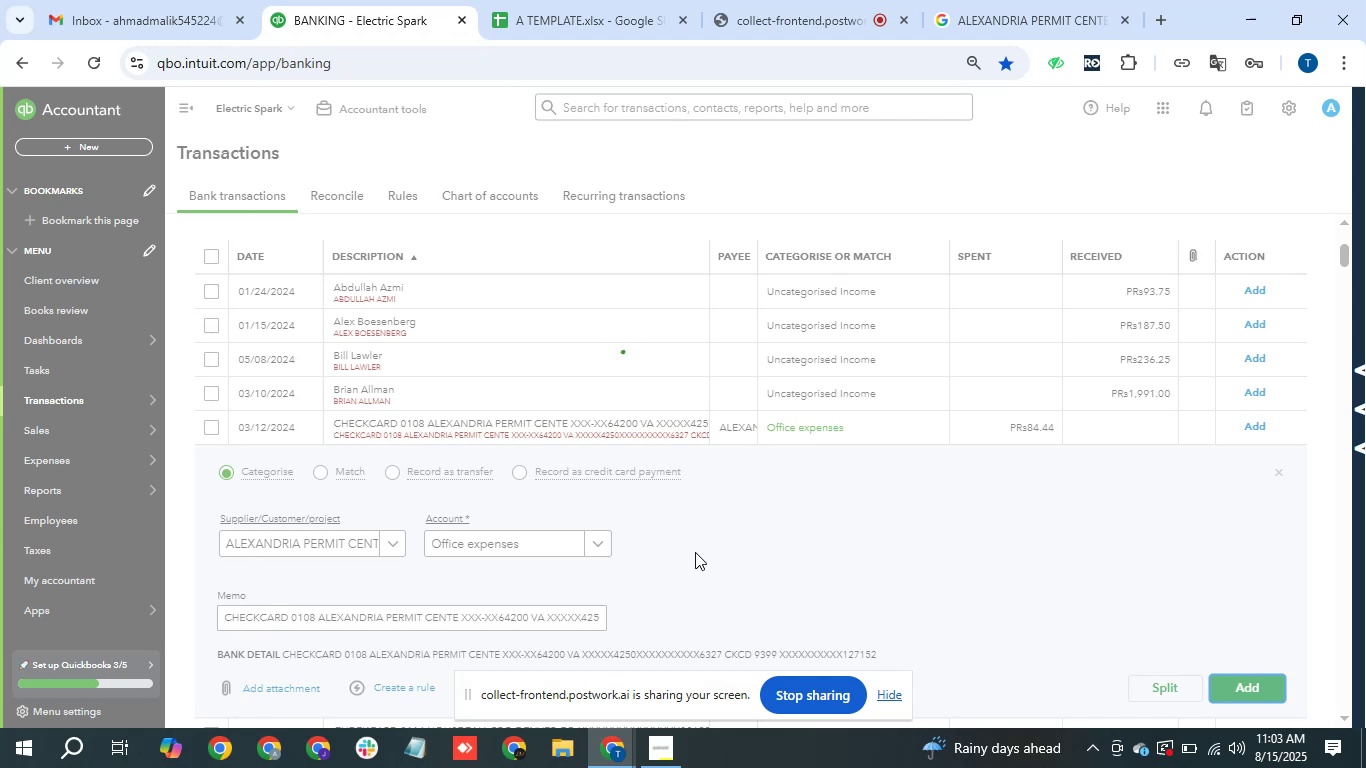 
left_click_drag(start_coordinate=[430, 421], to_coordinate=[563, 423])
 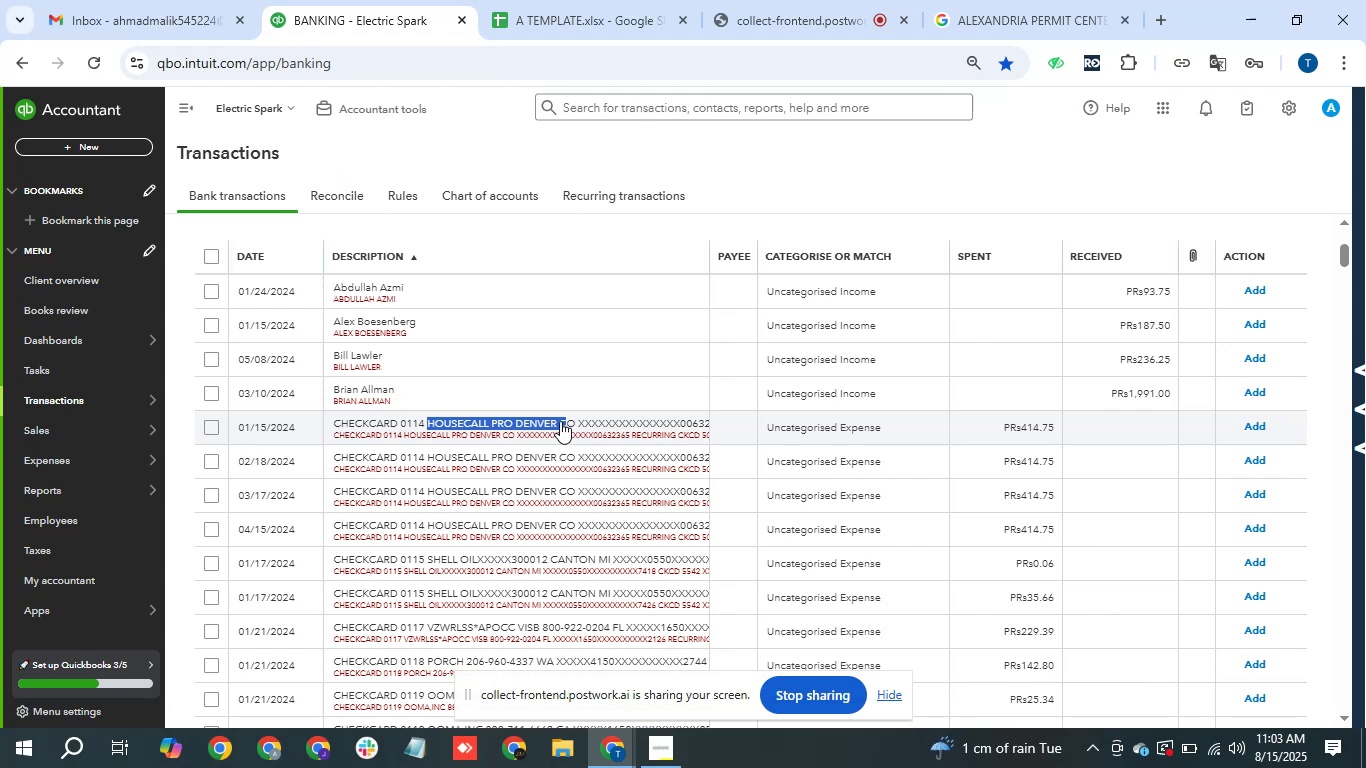 
key(Control+C)
 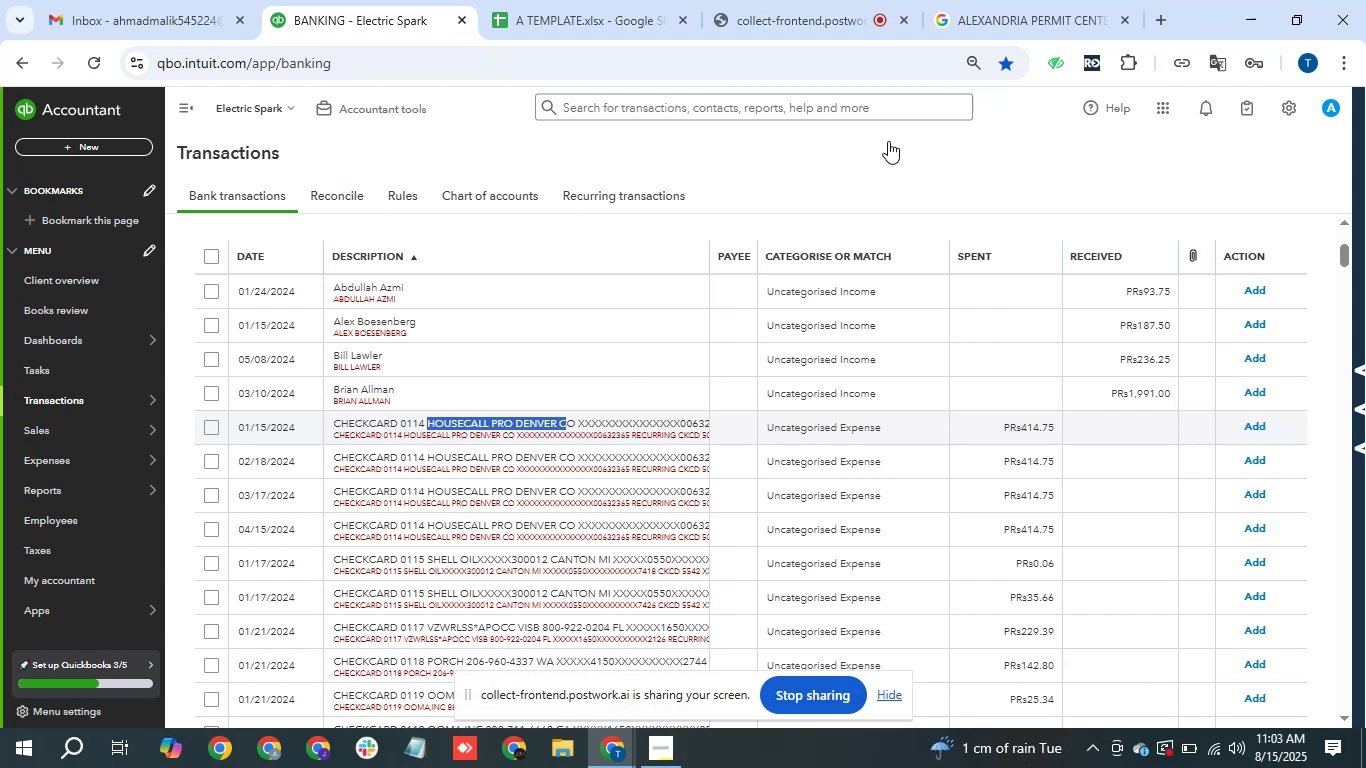 
left_click([1045, 0])
 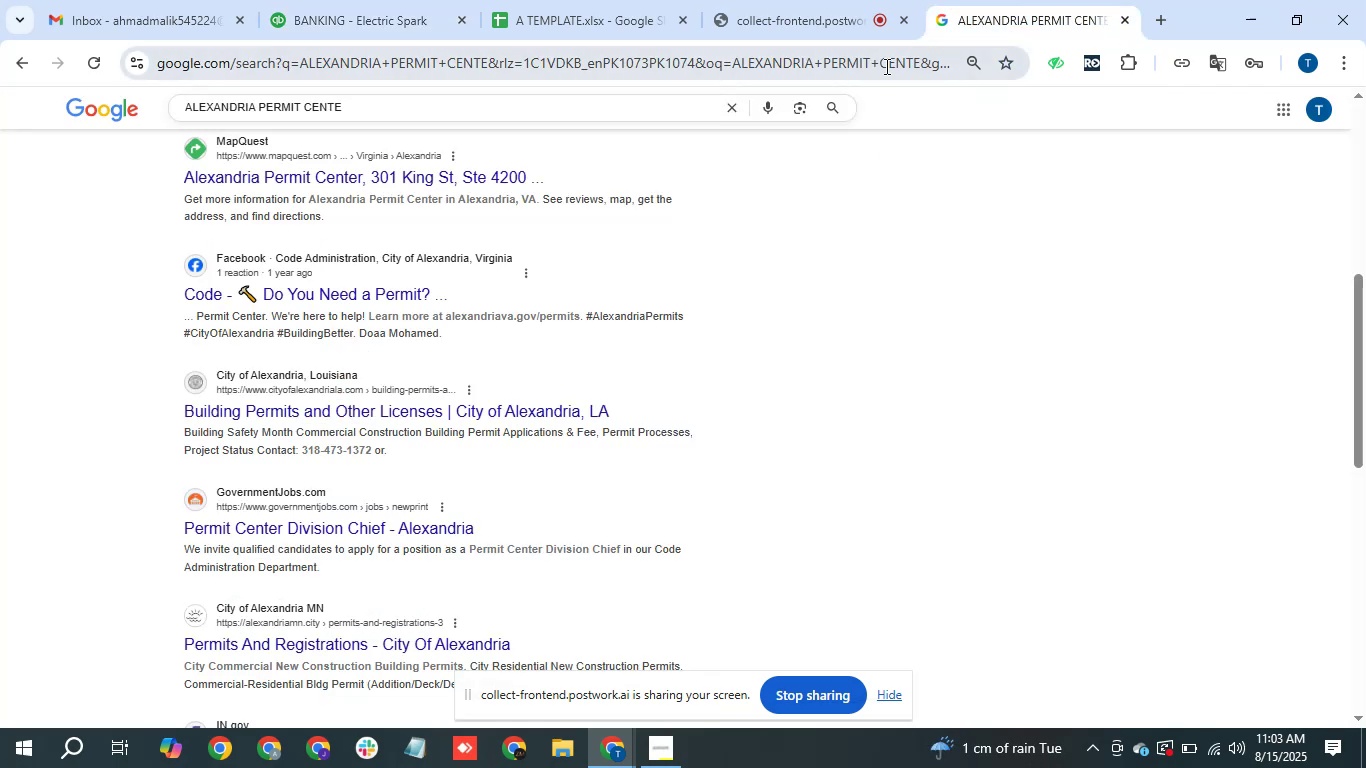 
left_click([870, 70])
 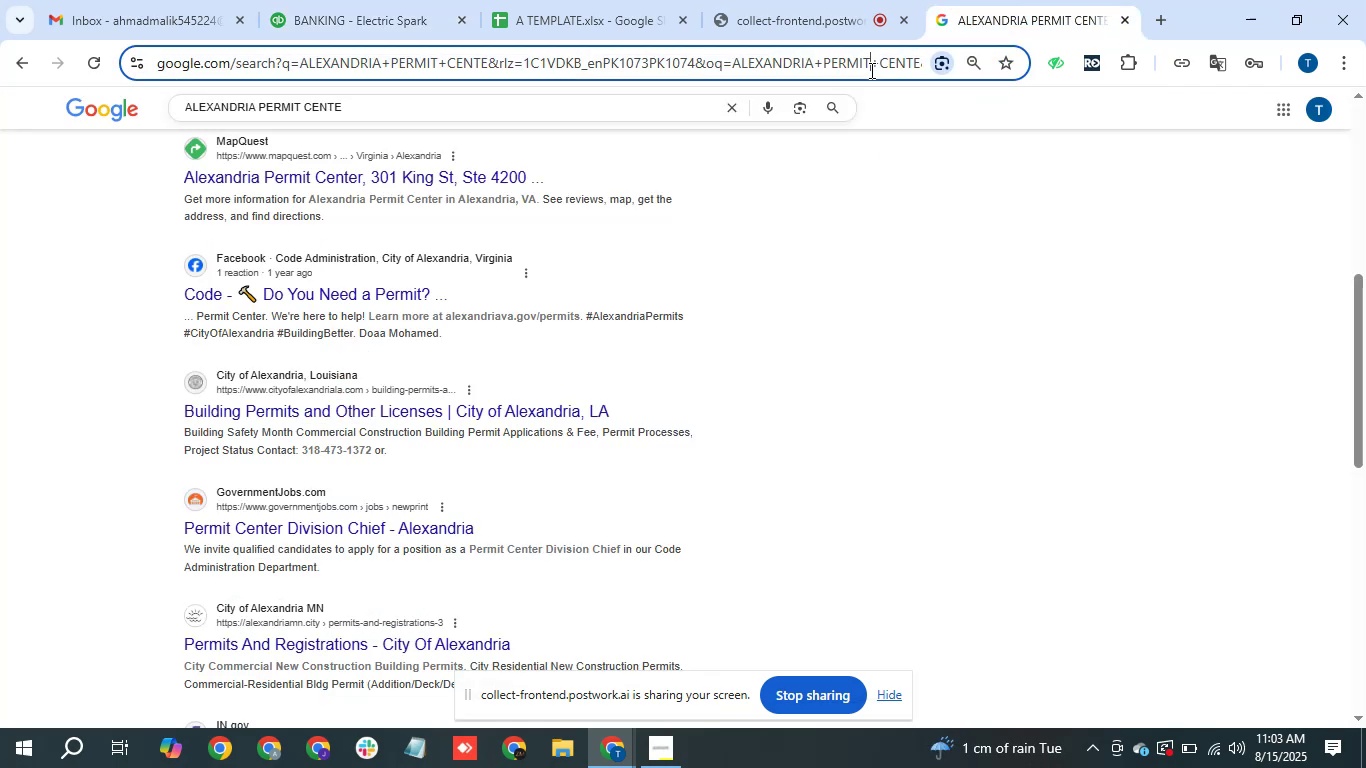 
key(Control+V)
 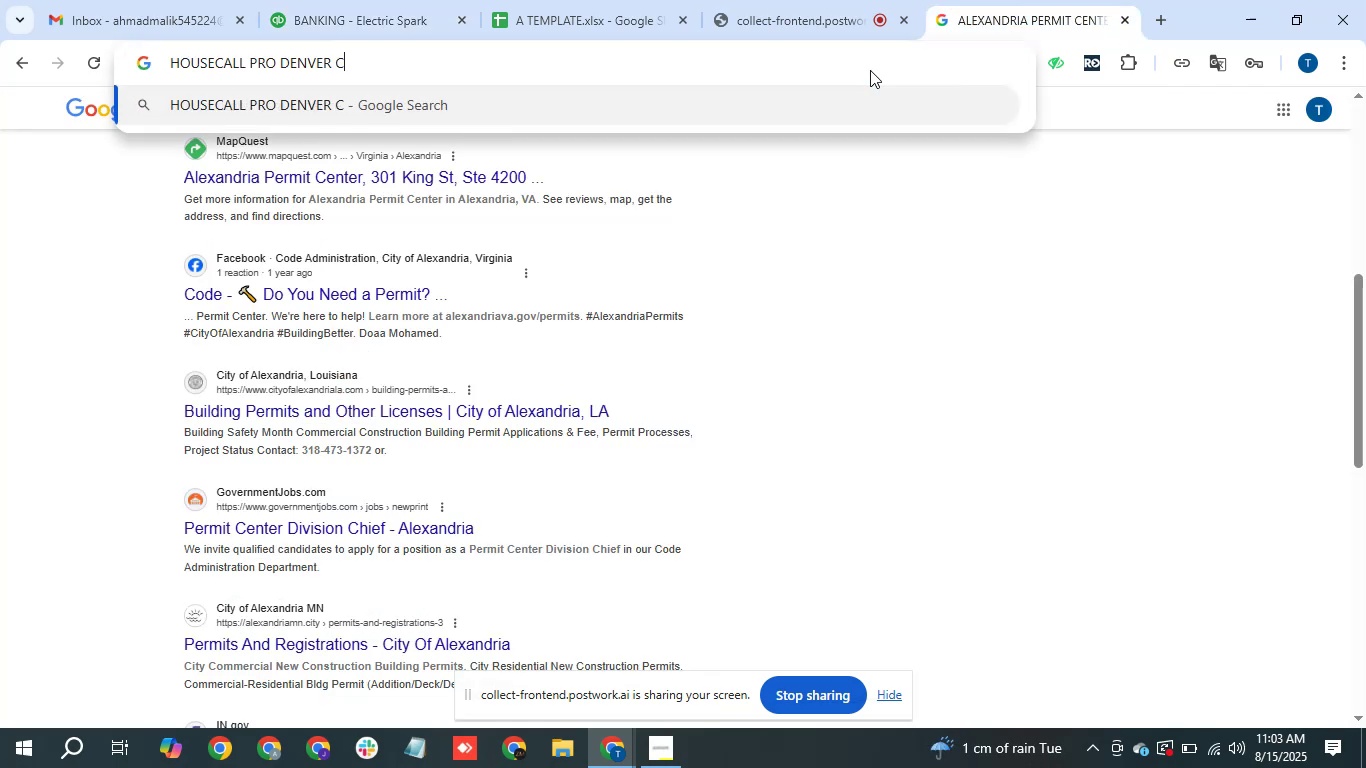 
key(Backspace)
 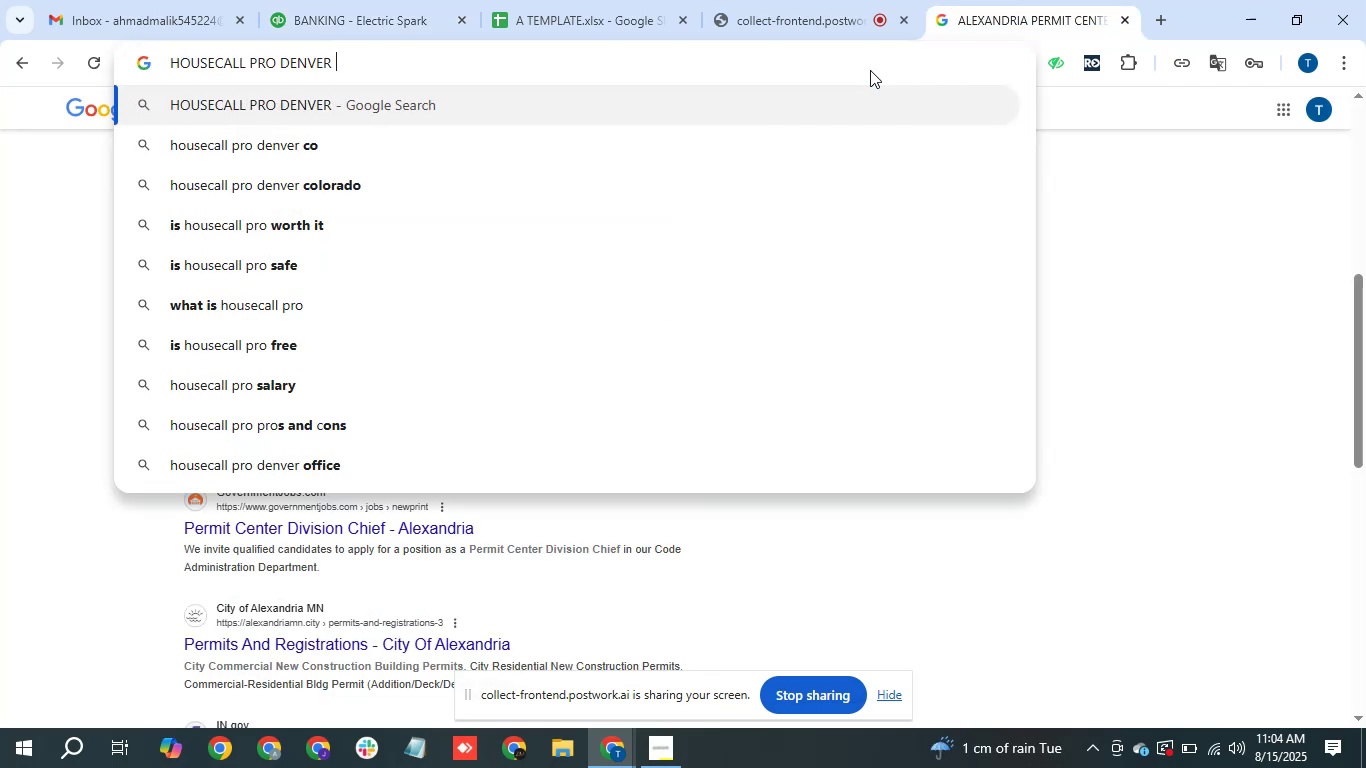 
key(Enter)
 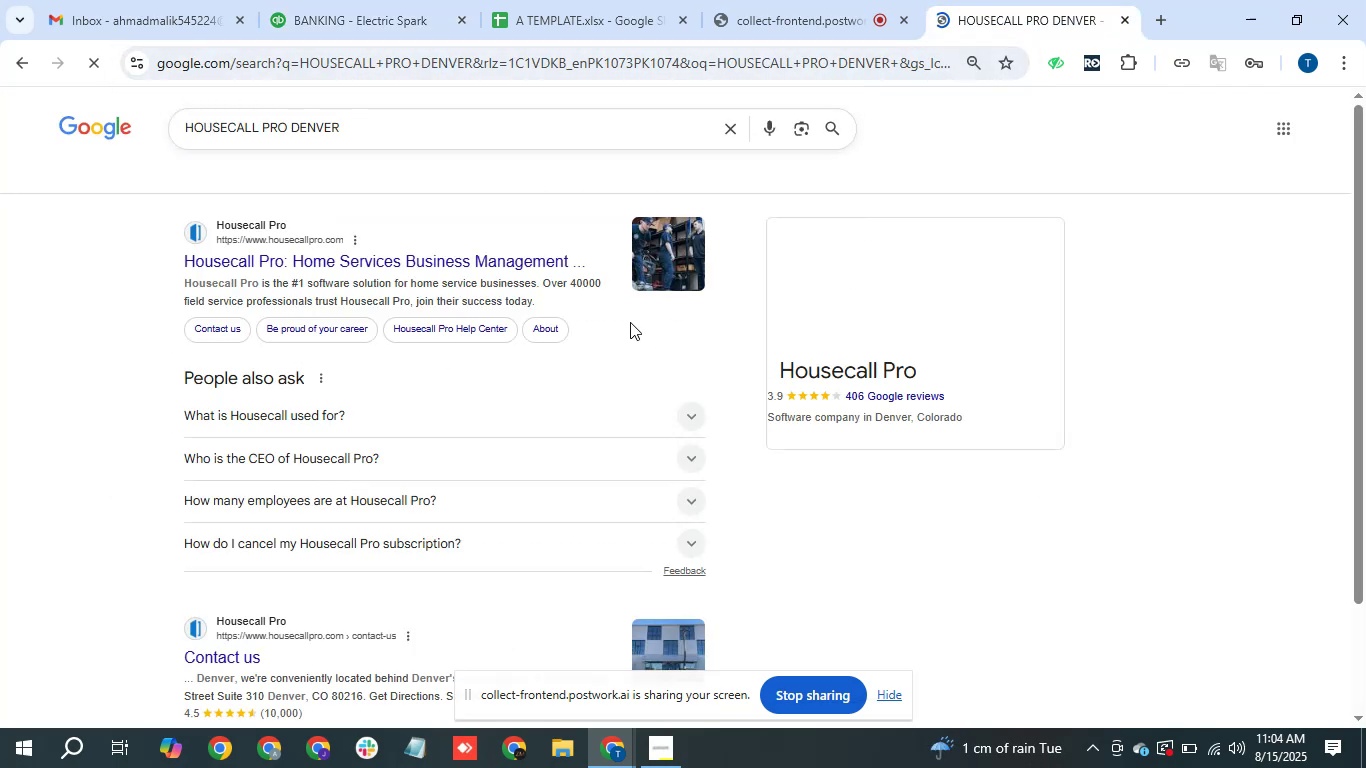 
left_click([324, 0])
 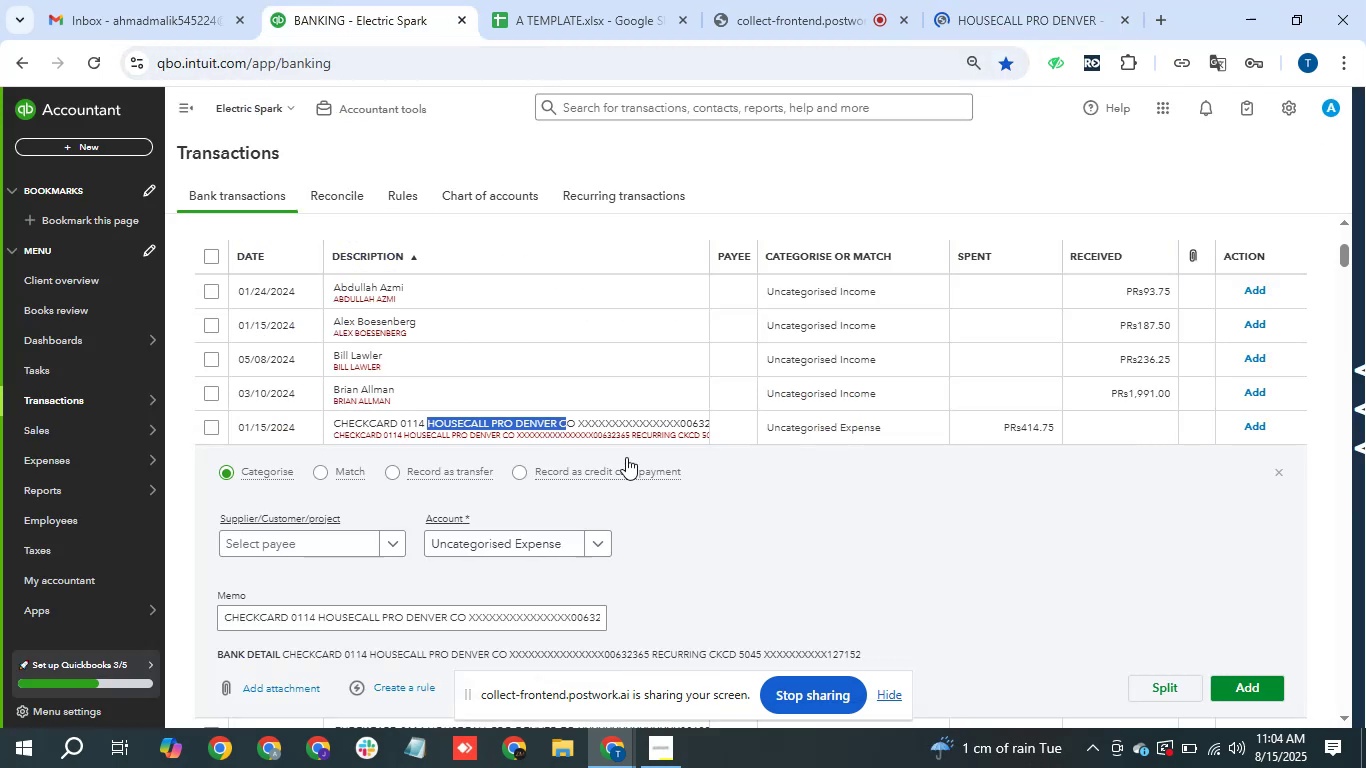 
left_click([642, 436])
 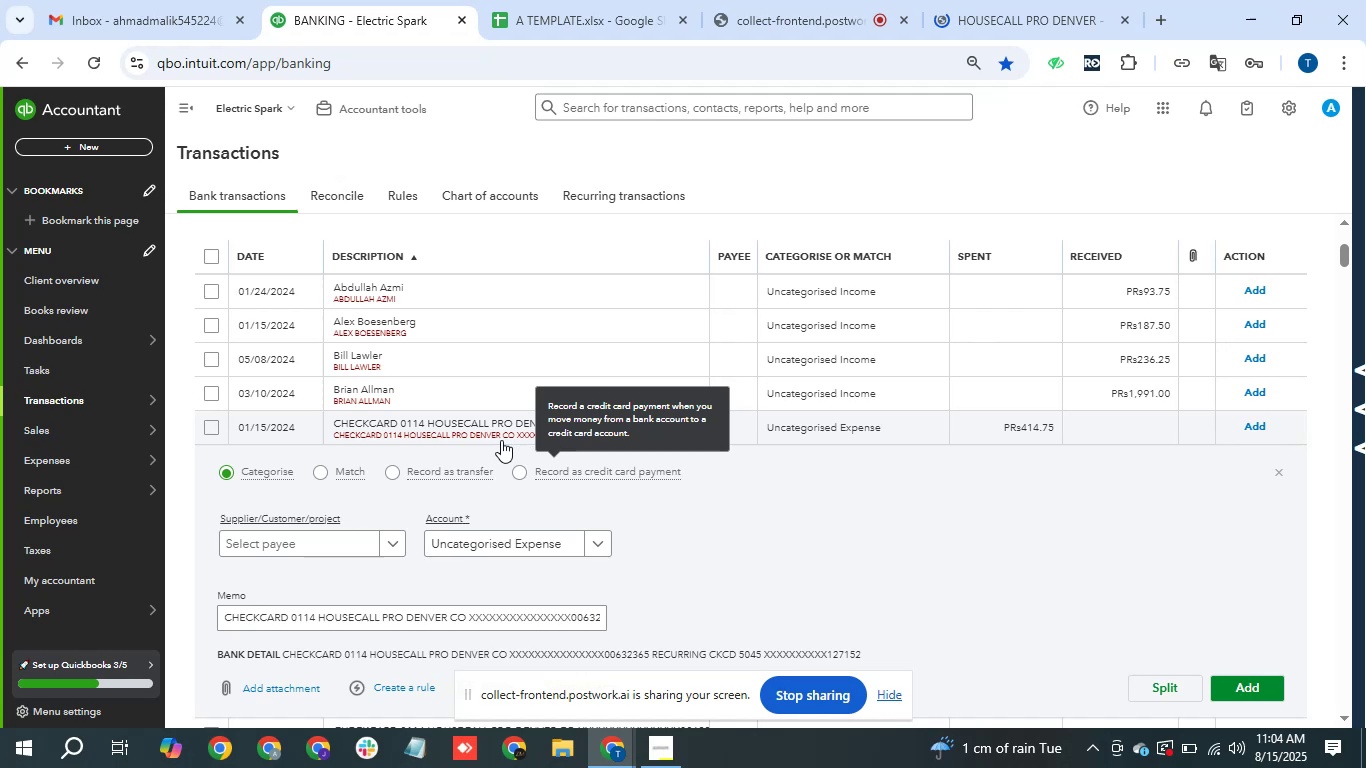 
left_click([482, 439])
 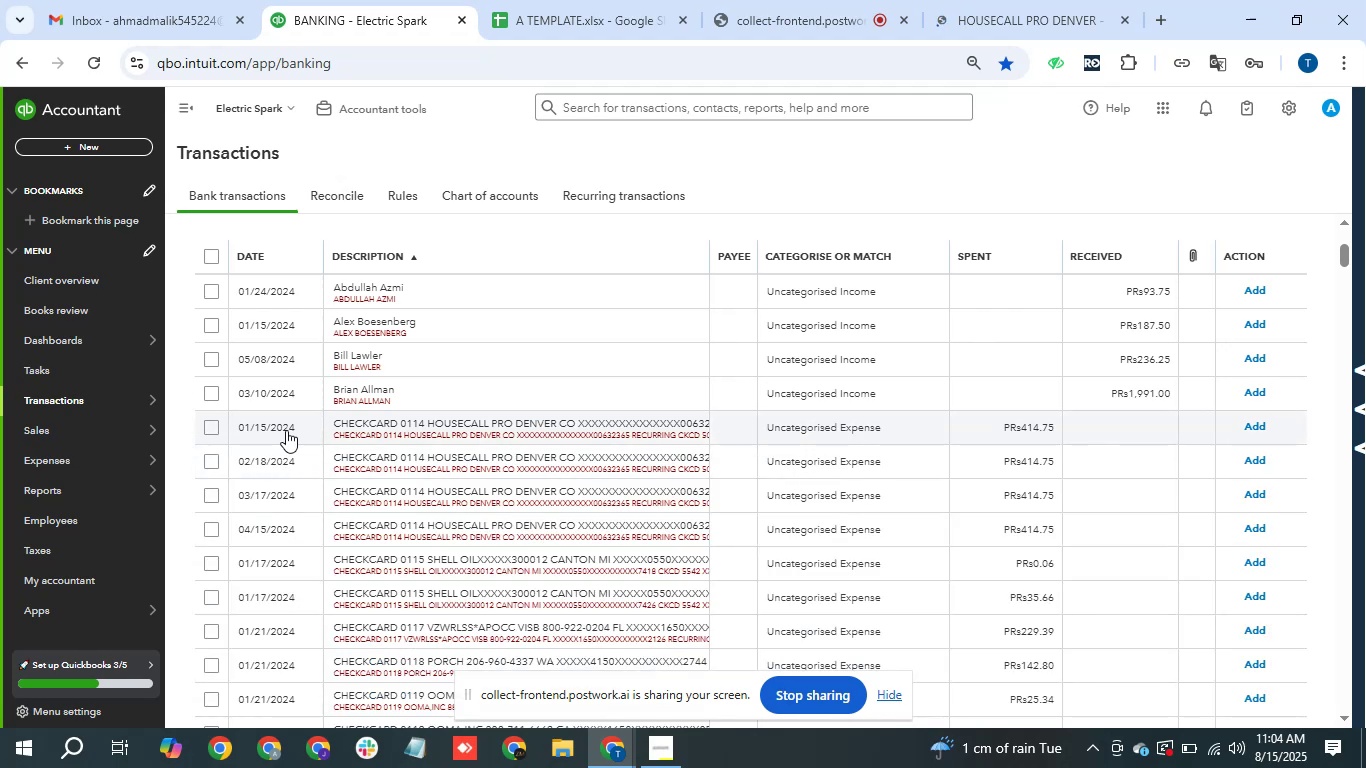 
left_click([209, 423])
 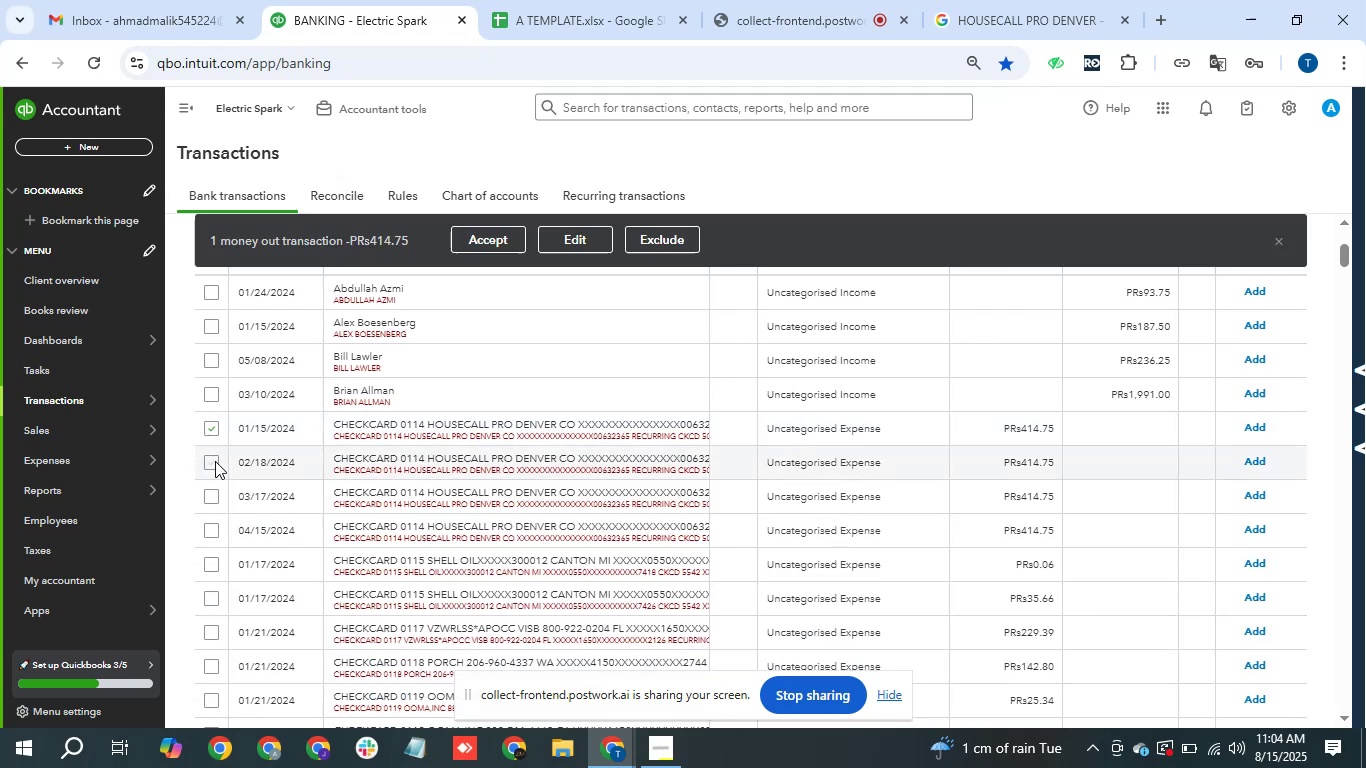 
left_click([211, 465])
 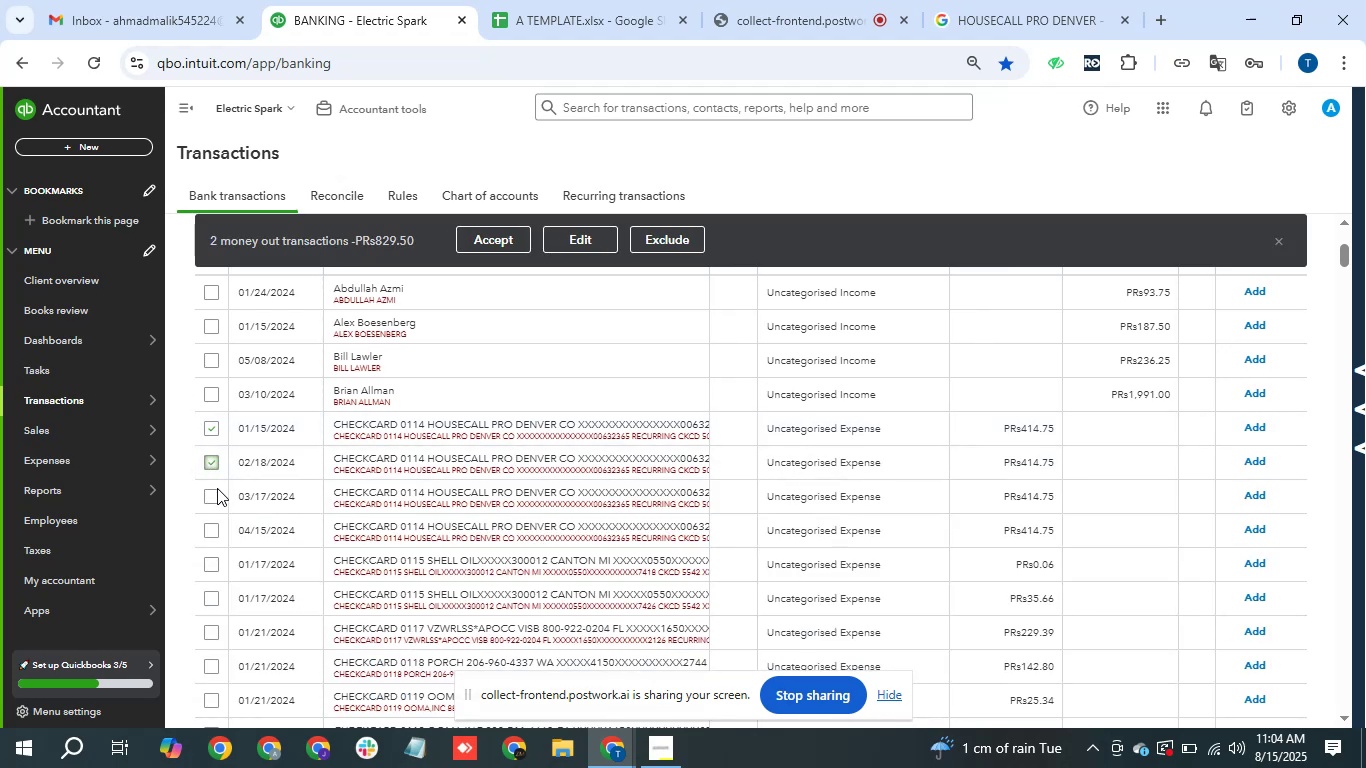 
left_click([217, 494])
 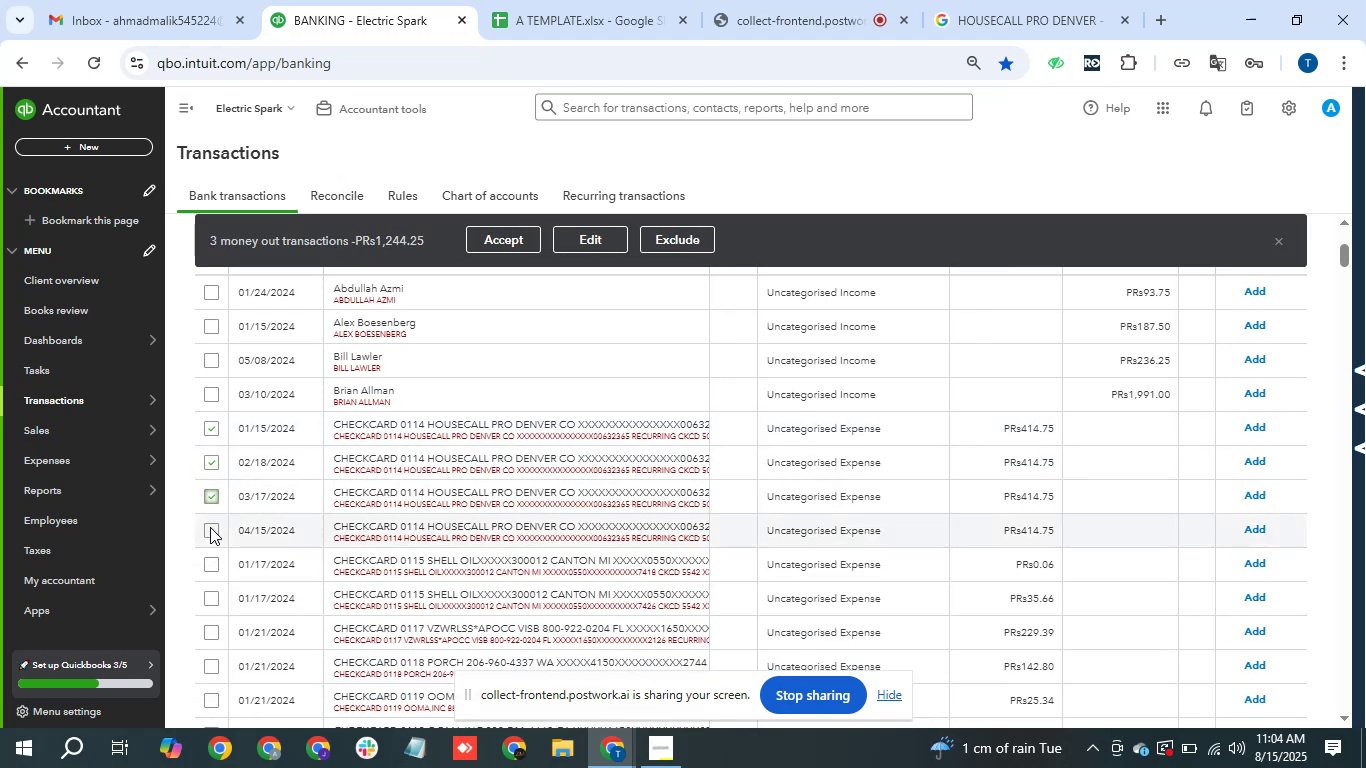 
left_click([210, 527])
 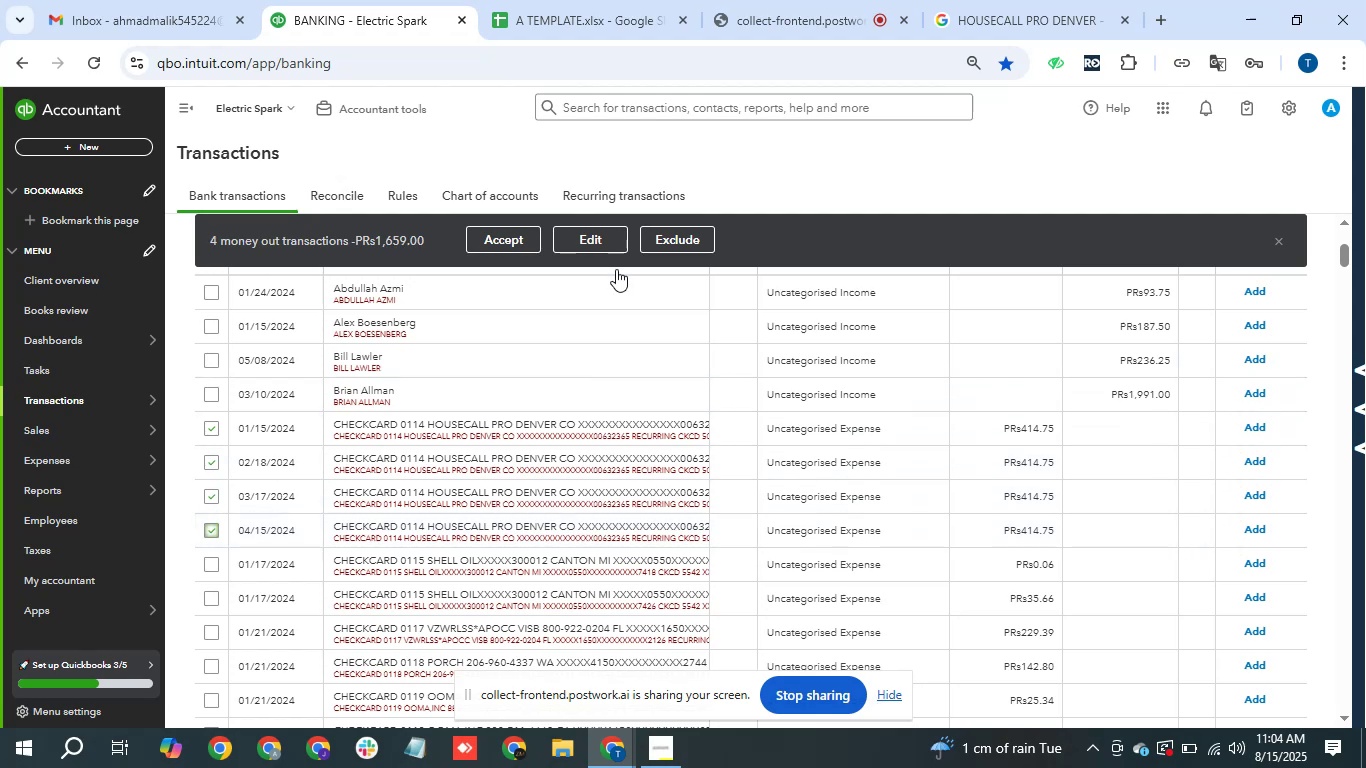 
left_click([610, 235])
 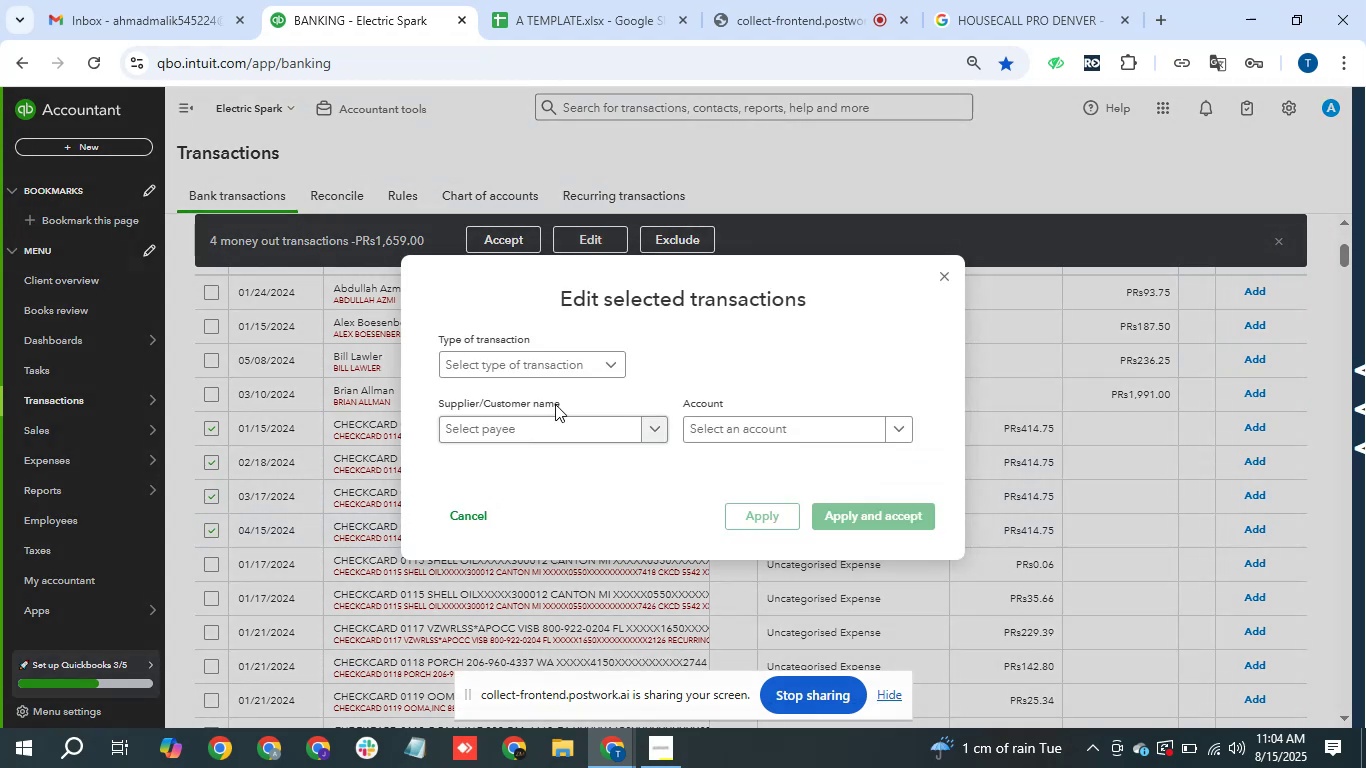 
wait(5.44)
 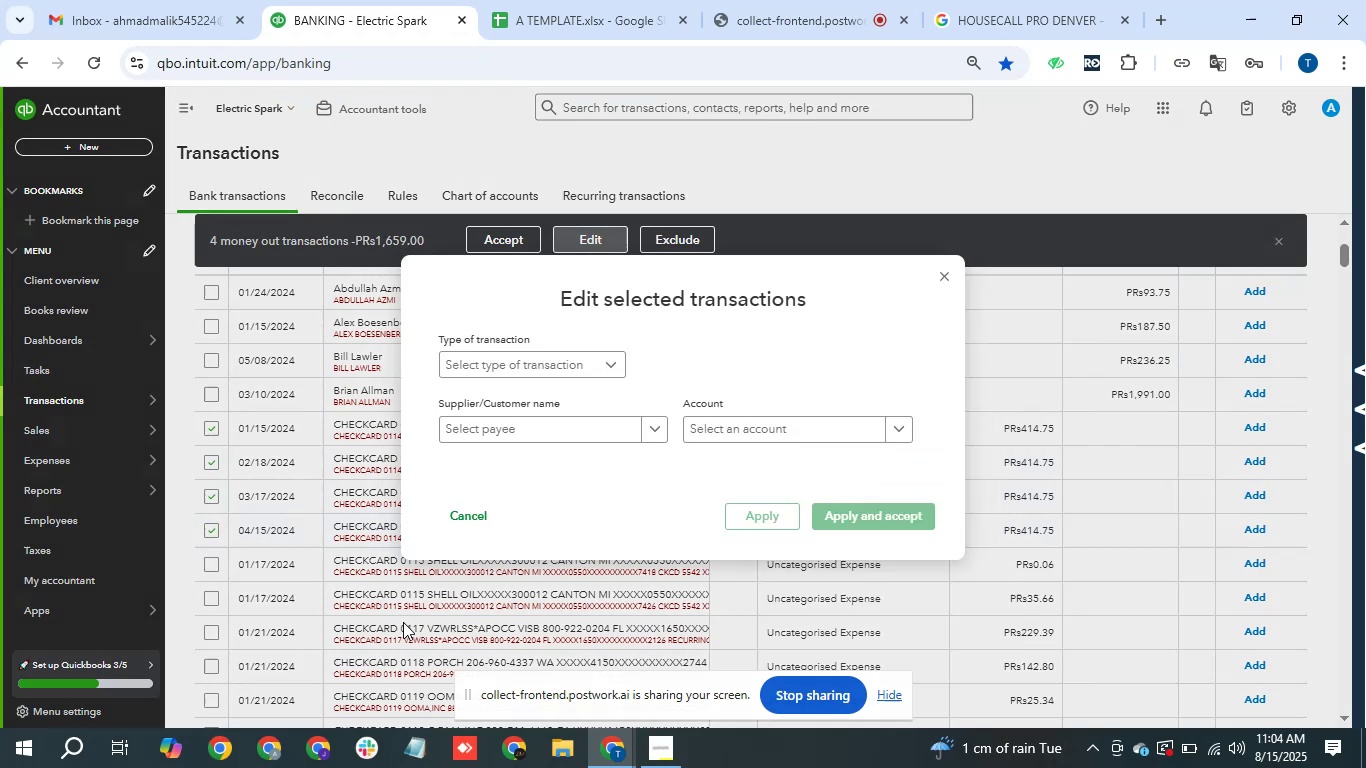 
left_click([526, 406])
 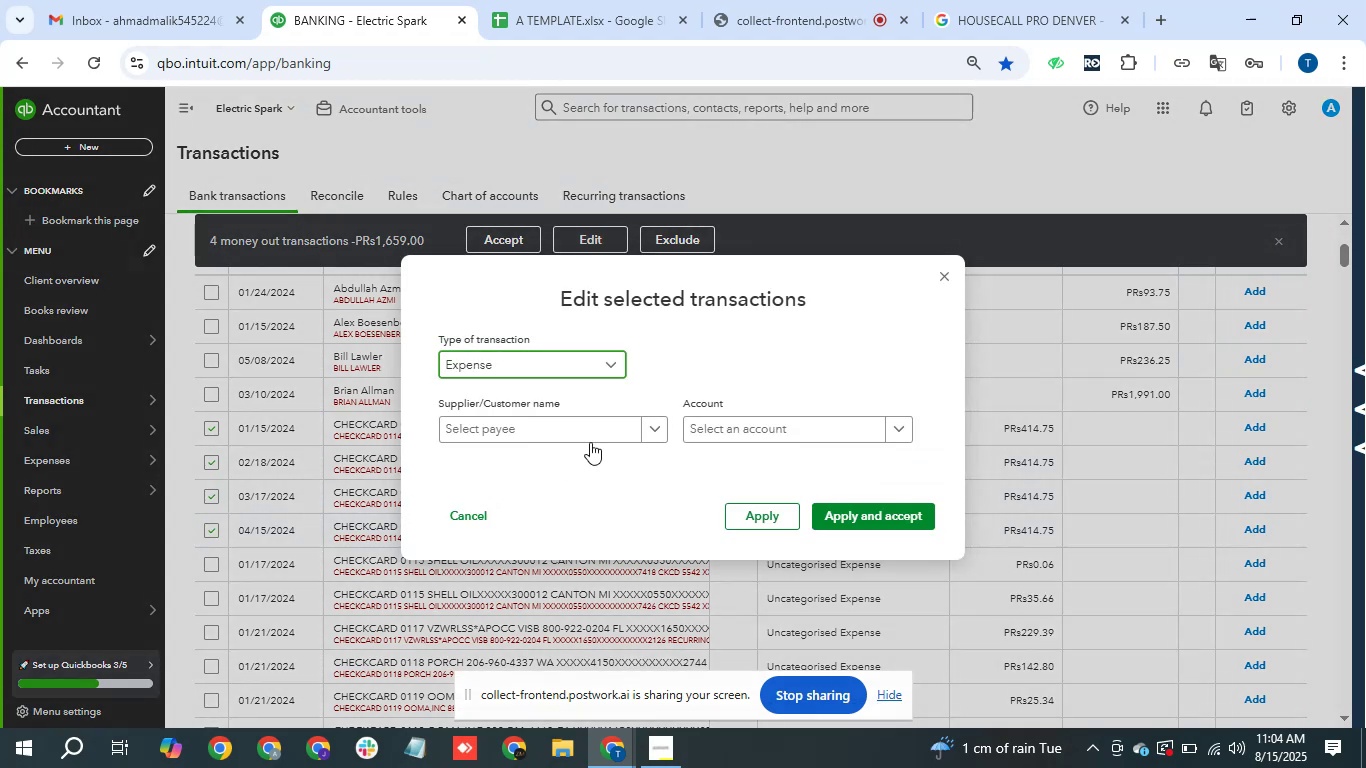 
left_click([574, 429])
 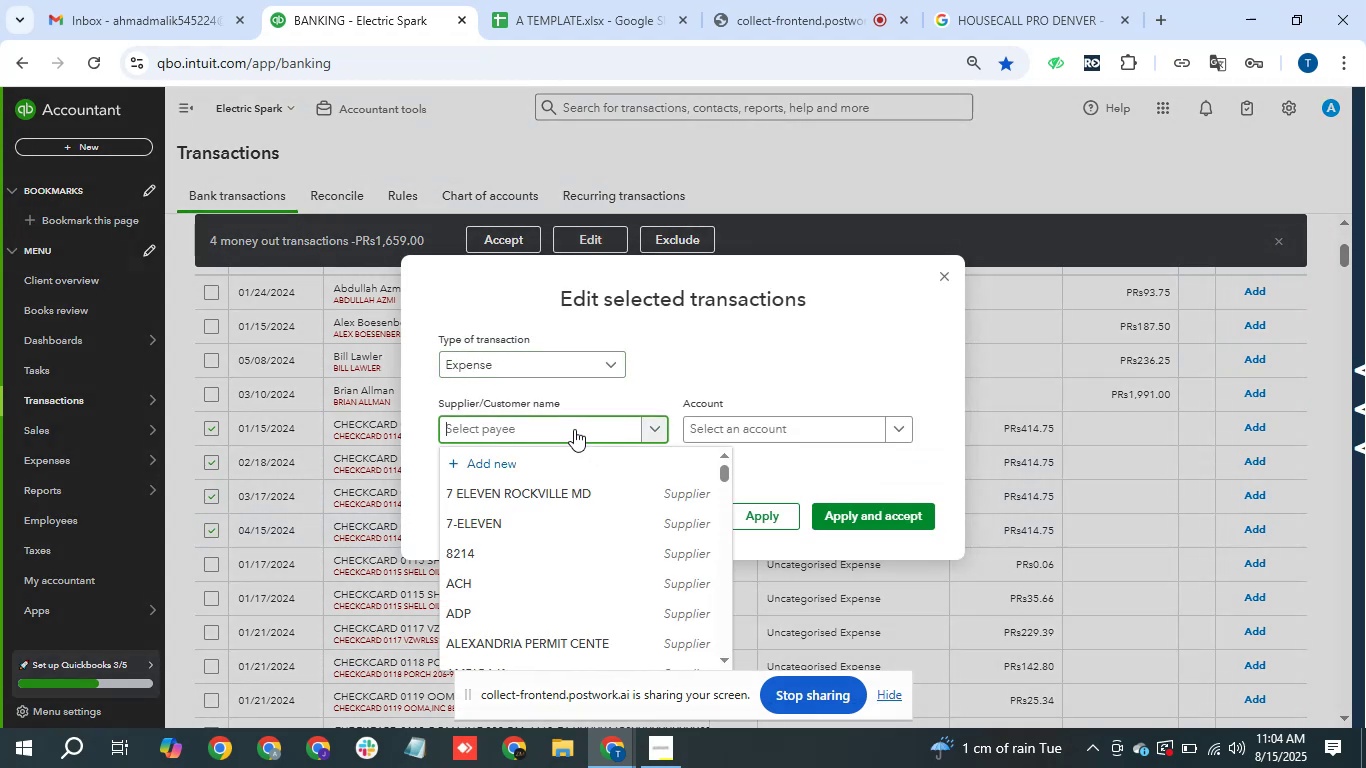 
key(Control+V)
 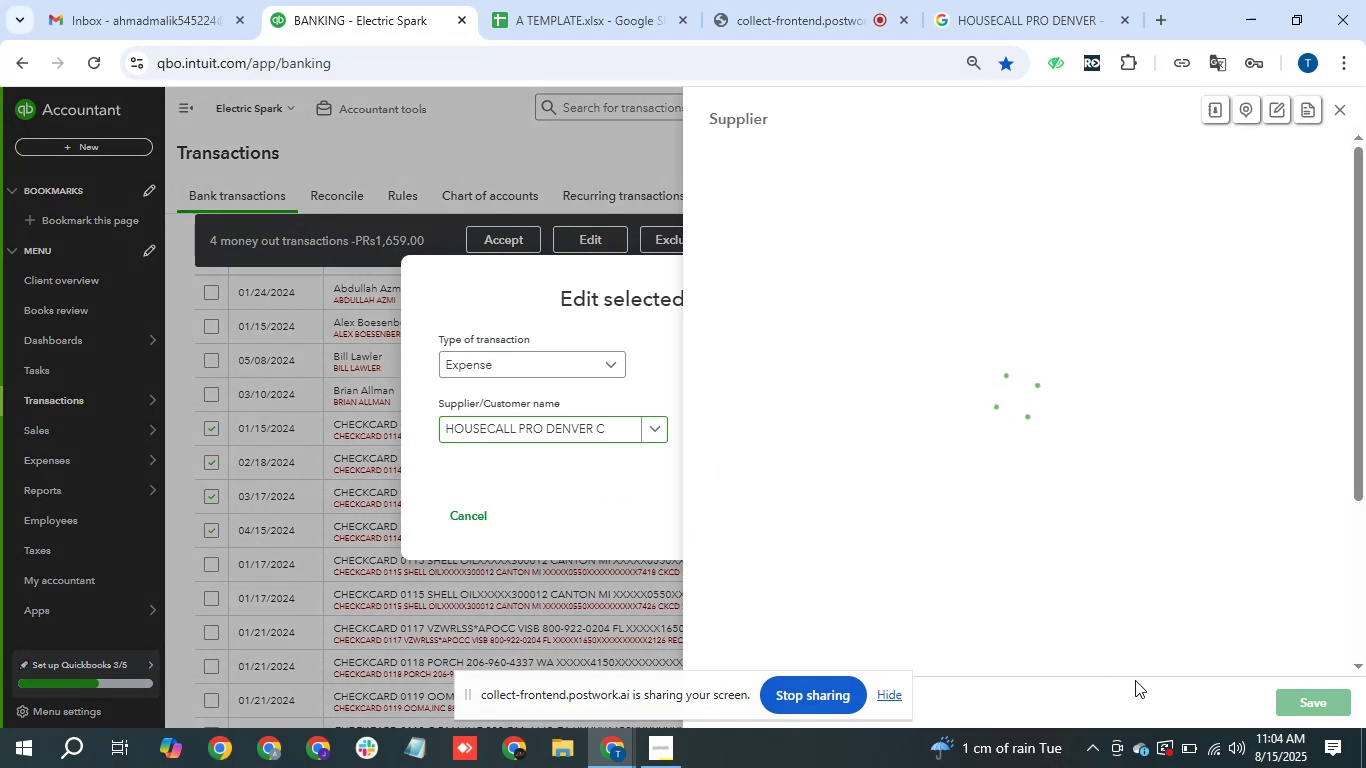 
wait(5.98)
 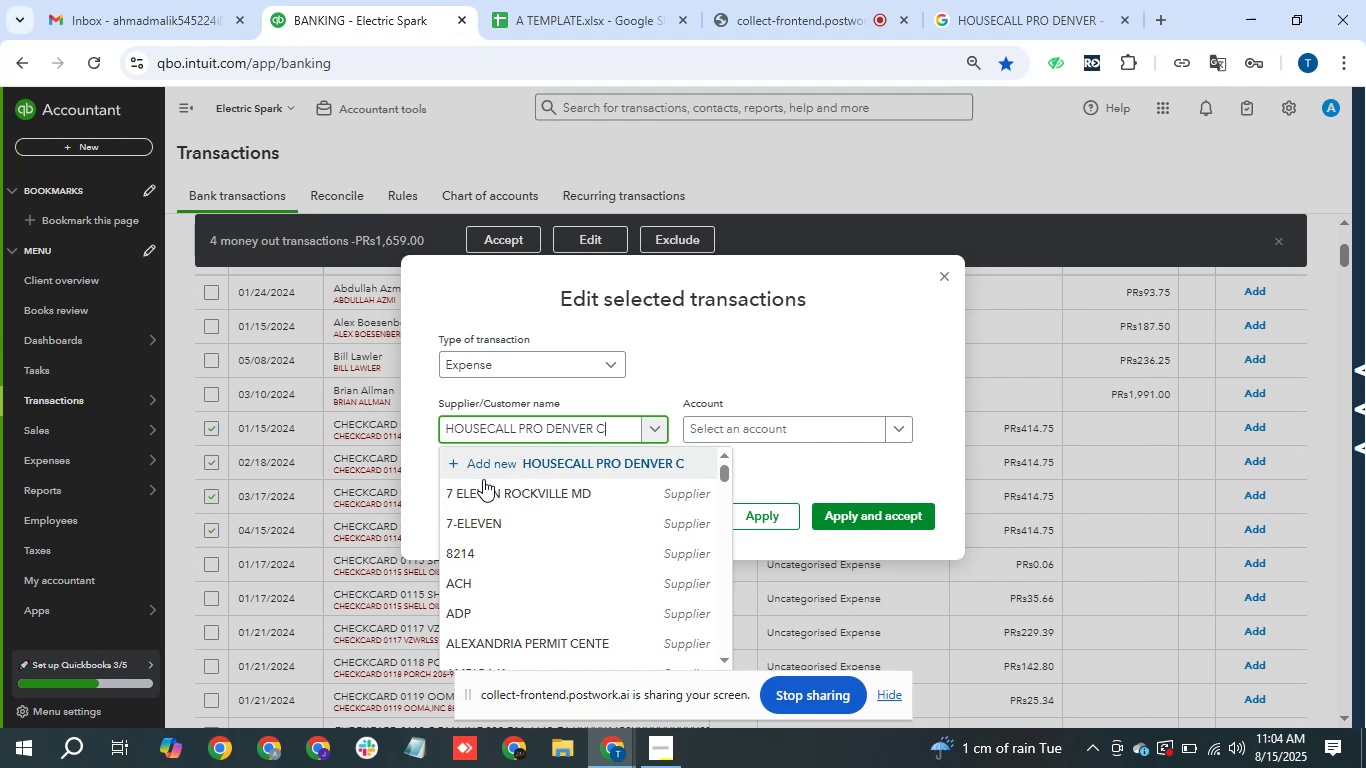 
left_click([1317, 703])
 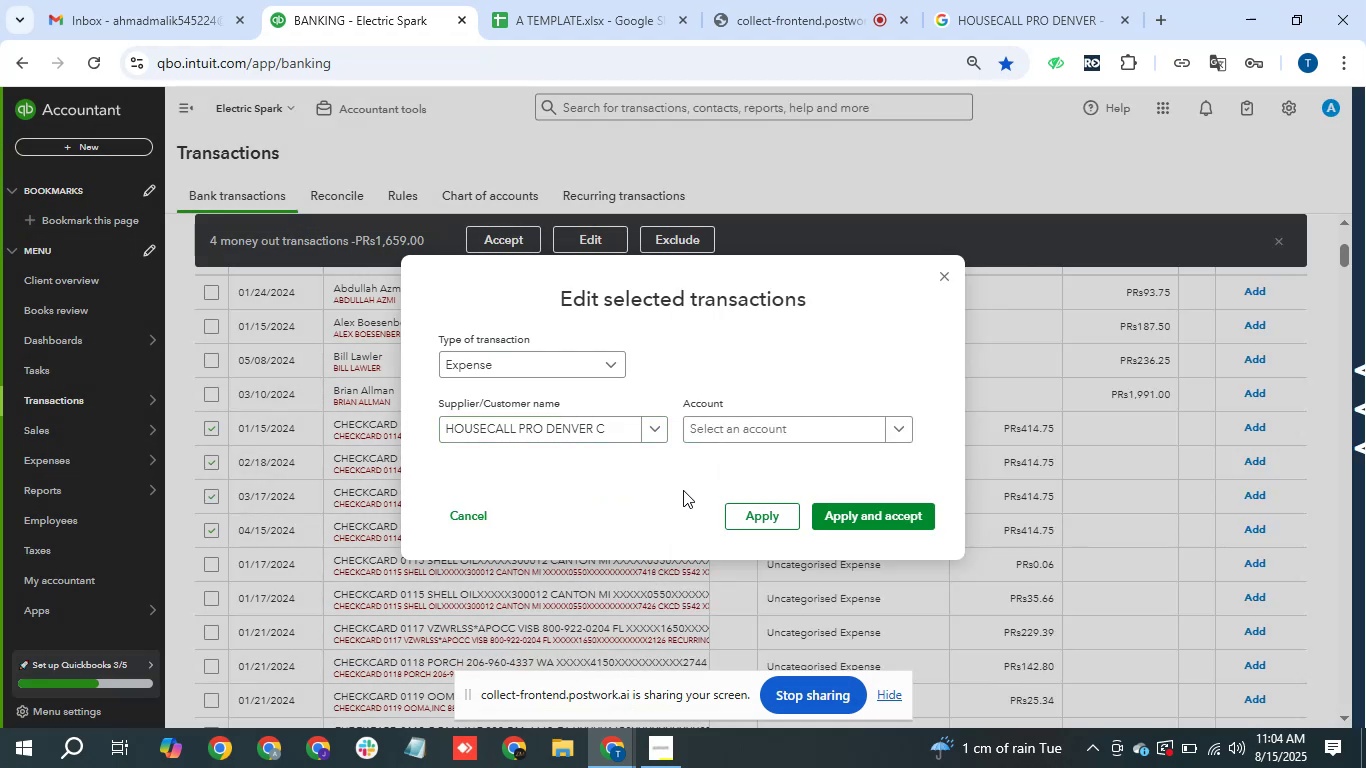 
left_click([777, 436])
 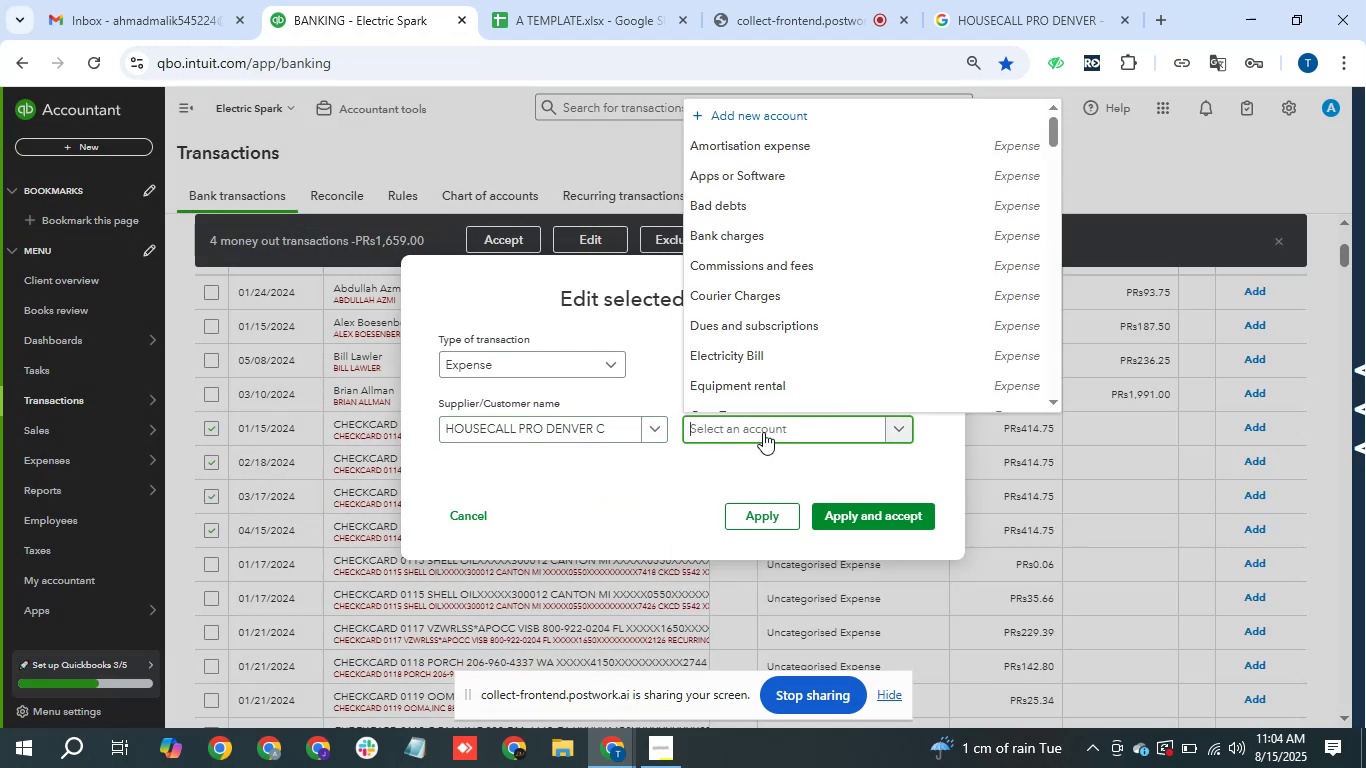 
type(sof)
 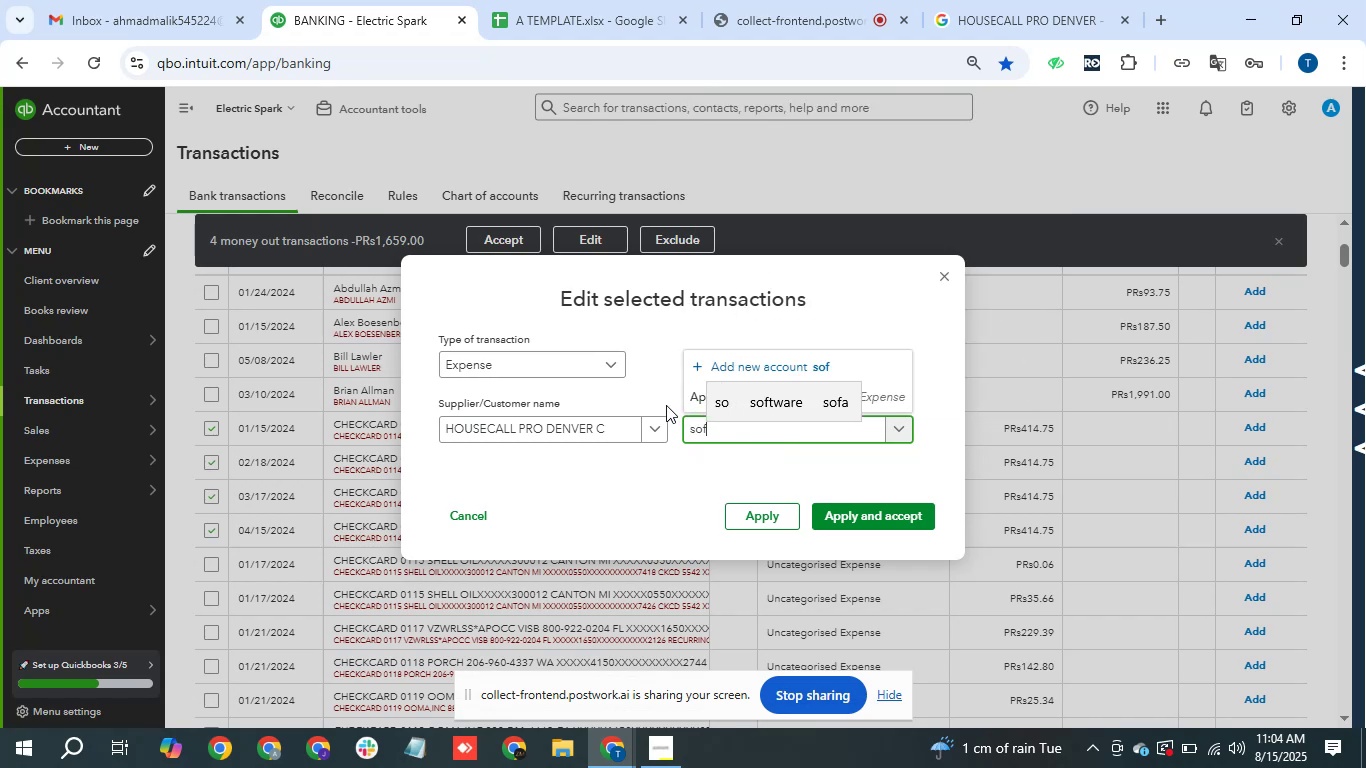 
left_click([693, 400])
 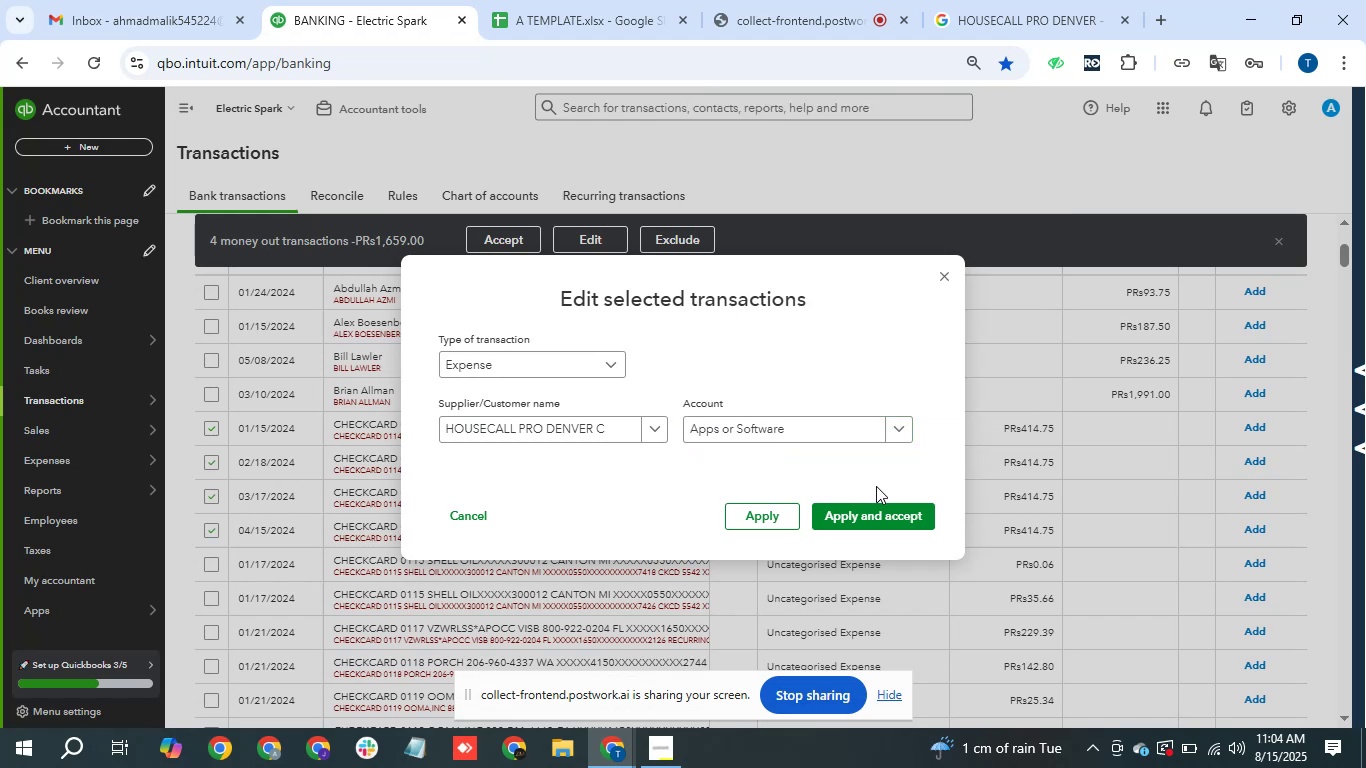 
left_click([885, 522])
 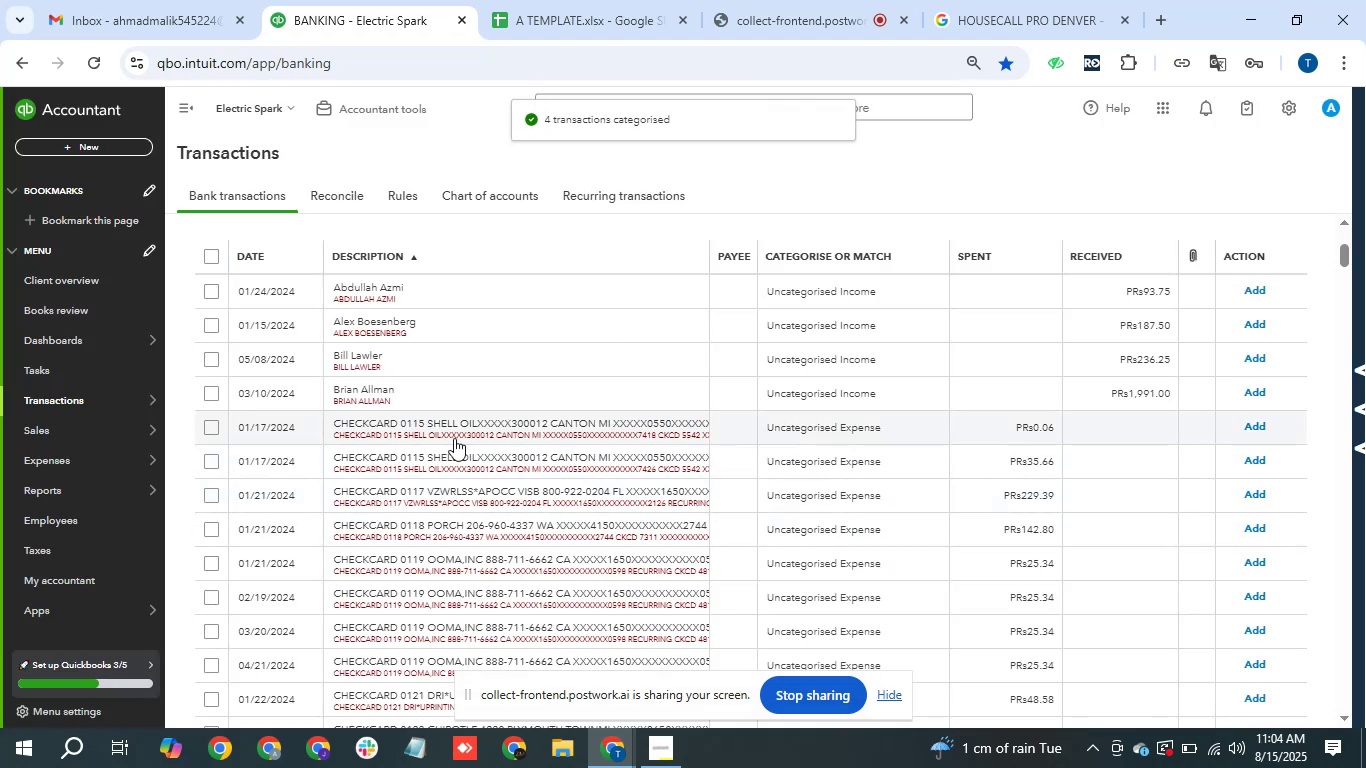 
wait(7.14)
 